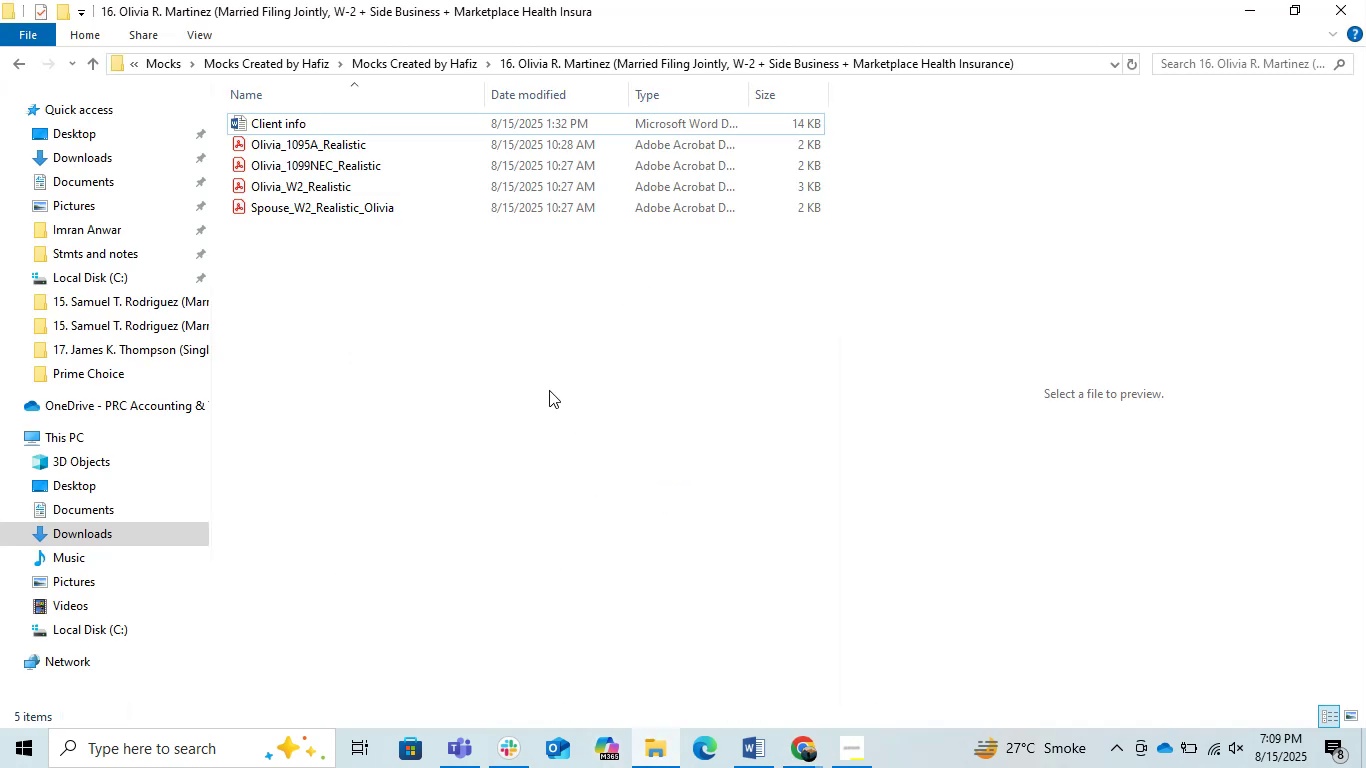 
left_click([518, 310])
 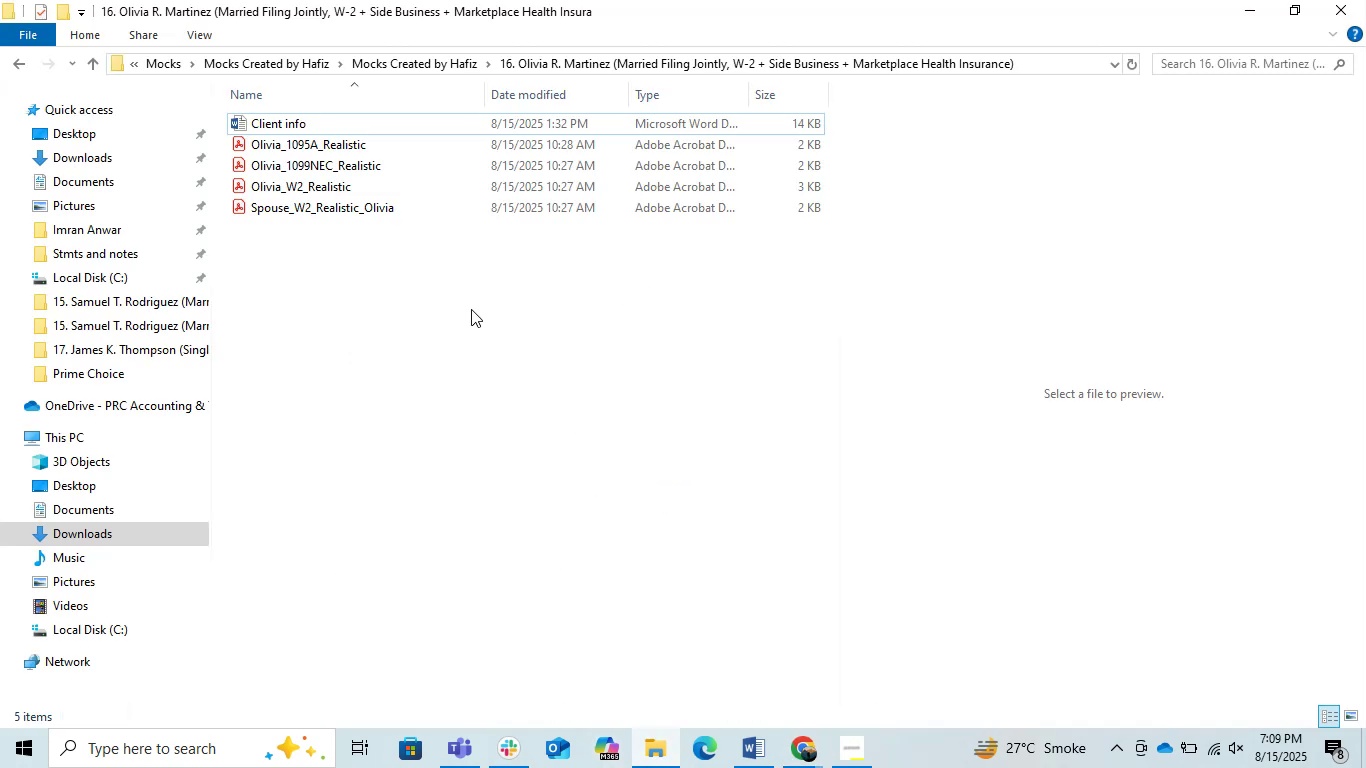 
right_click([458, 309])
 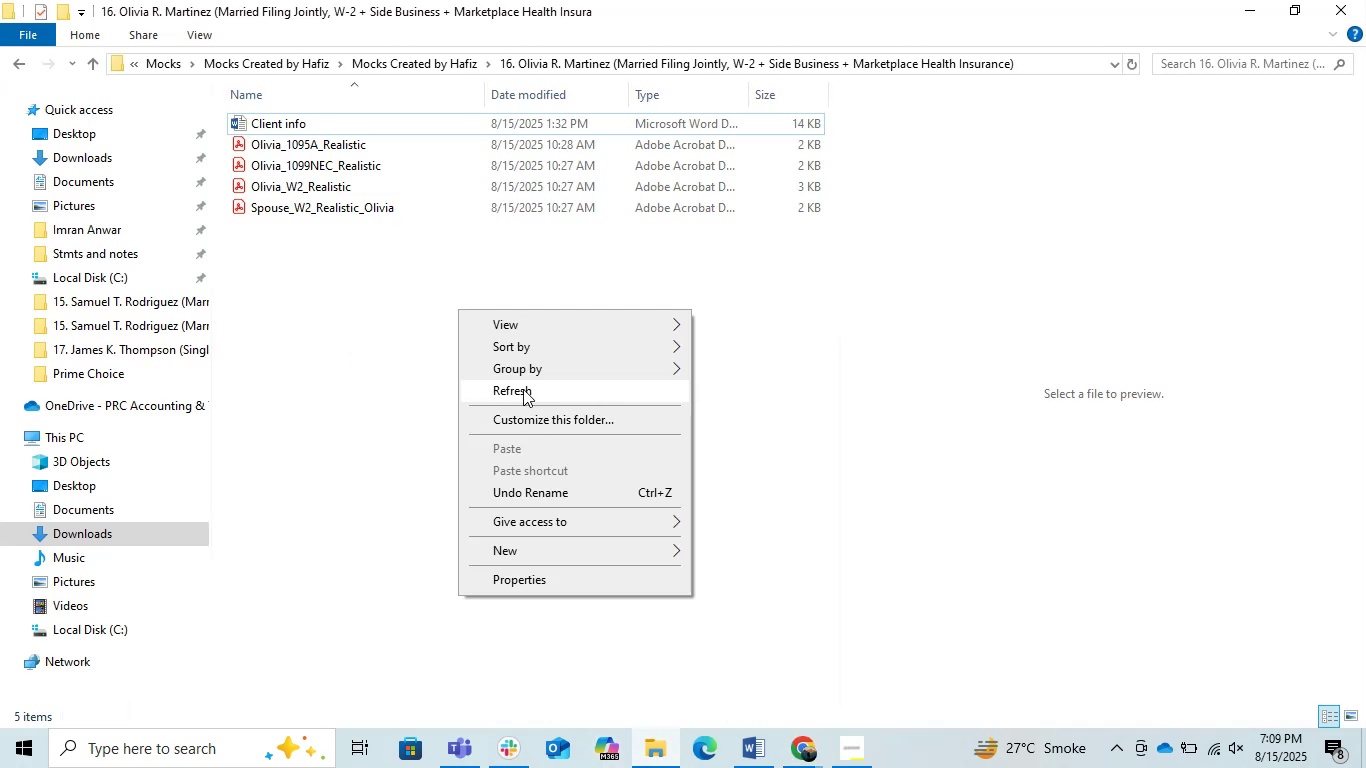 
left_click([523, 389])
 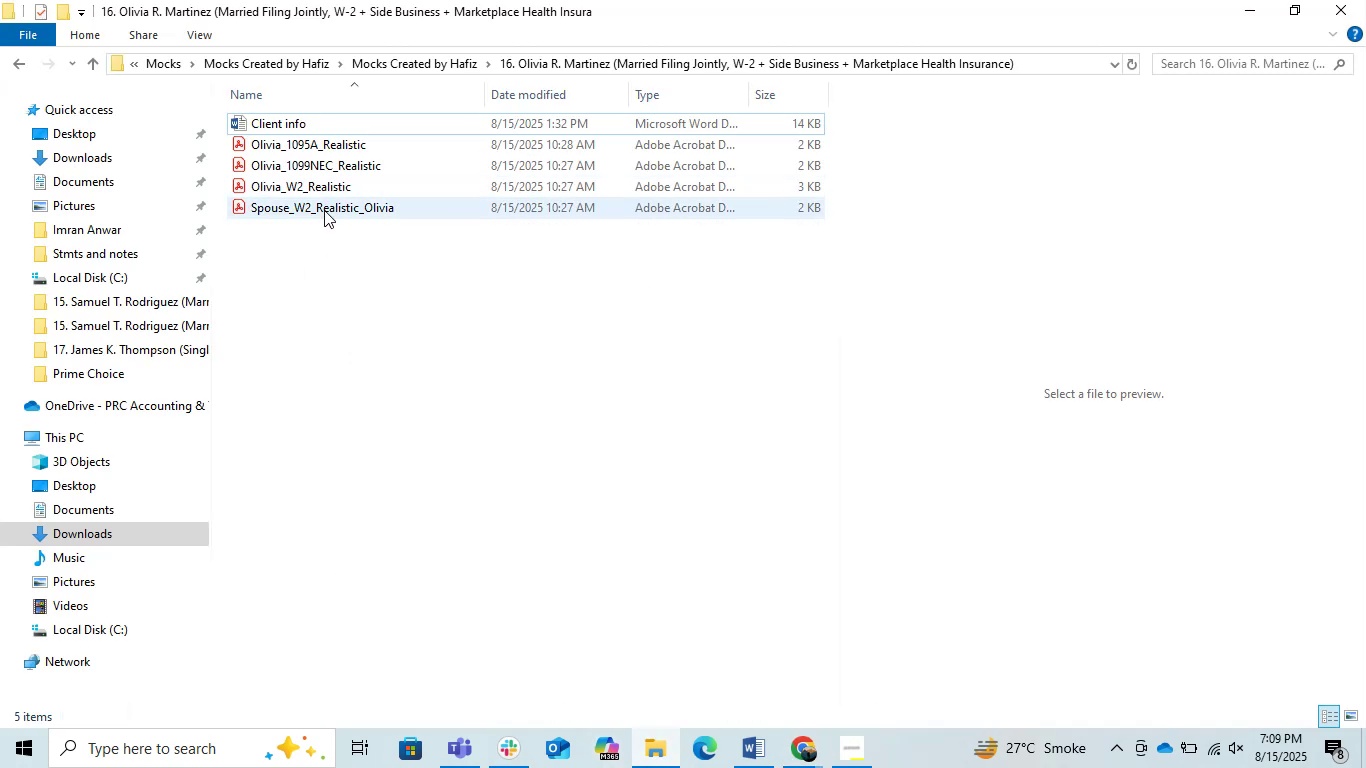 
double_click([297, 183])
 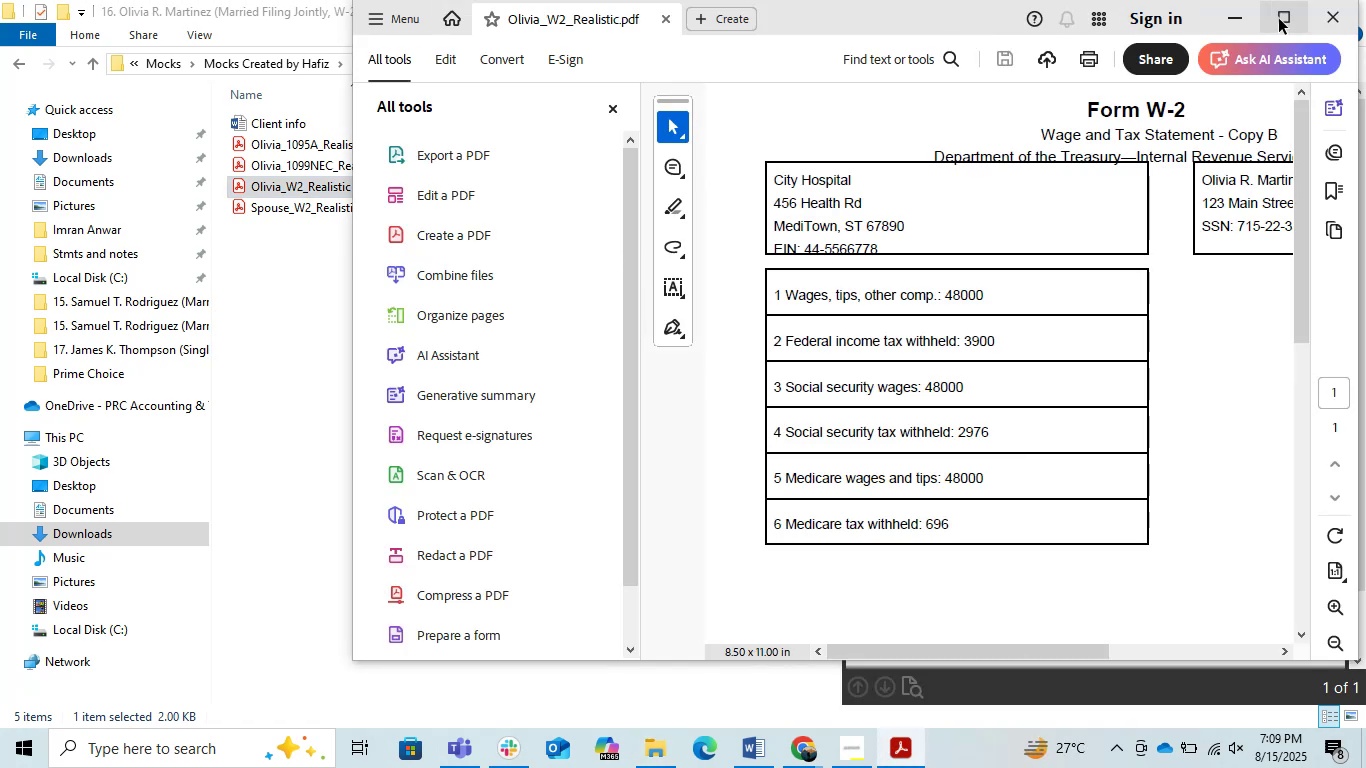 
left_click([1226, 28])
 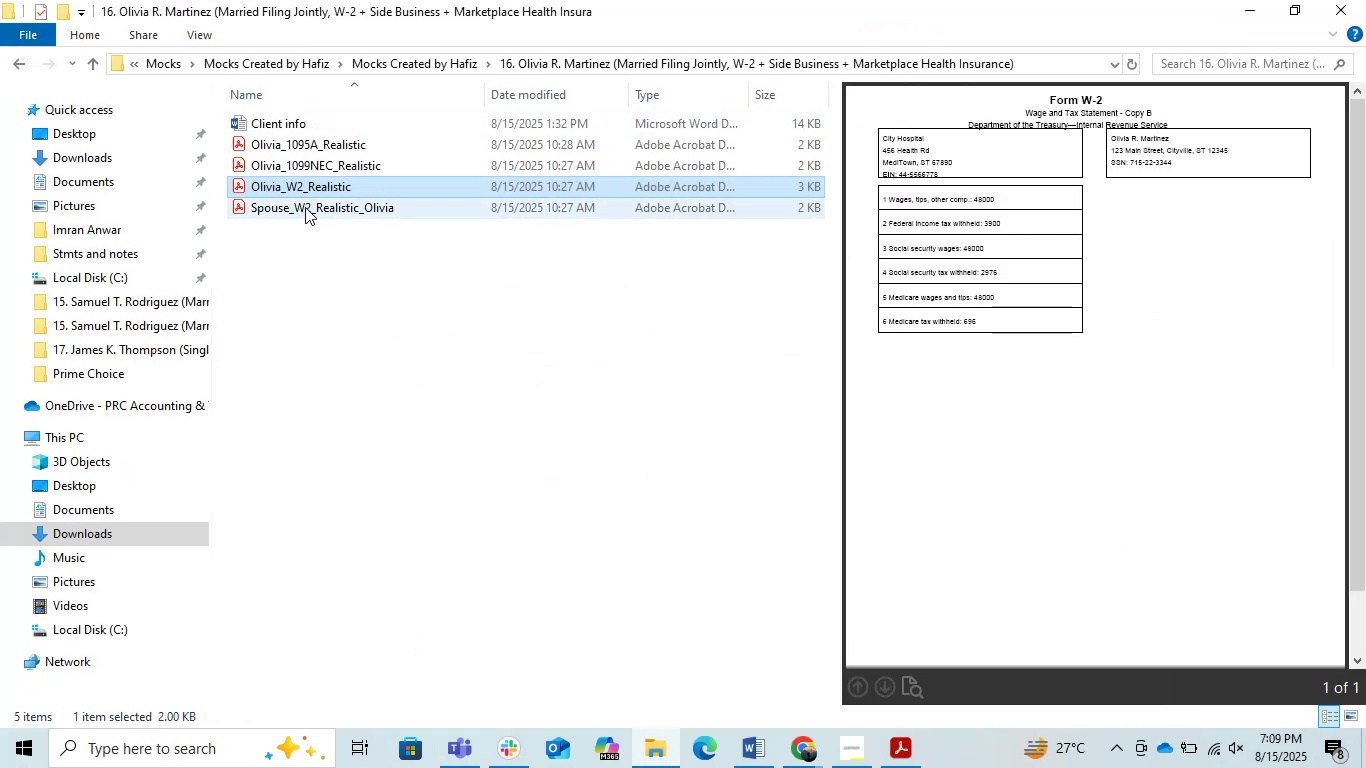 
double_click([305, 207])
 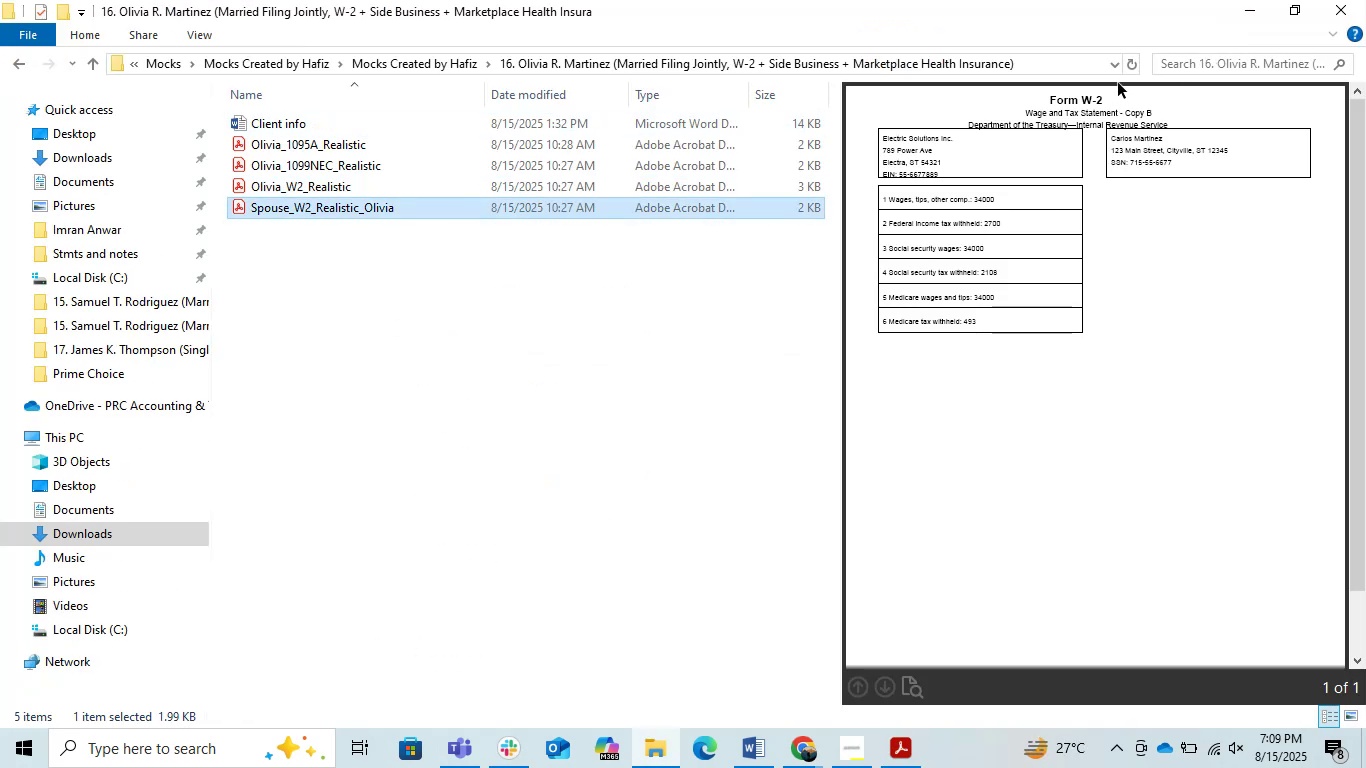 
wait(5.98)
 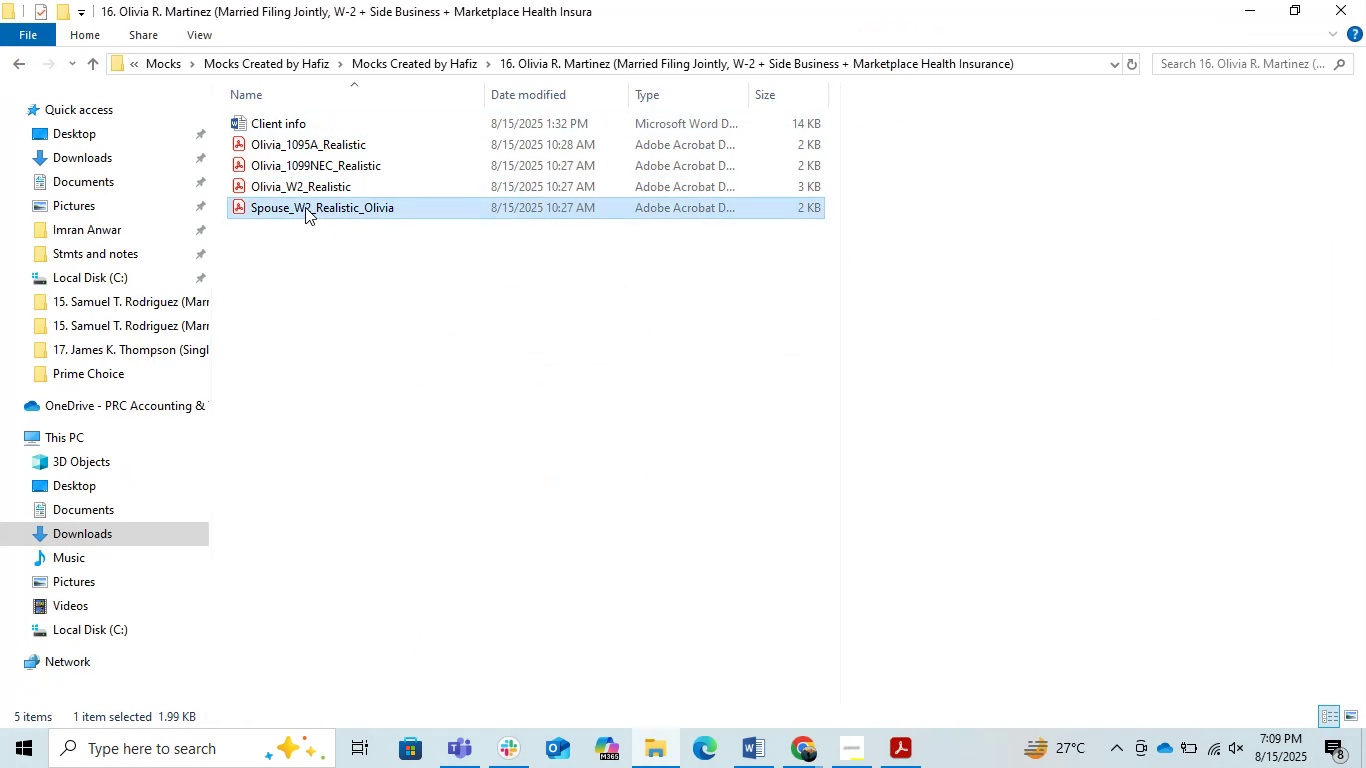 
double_click([543, 206])
 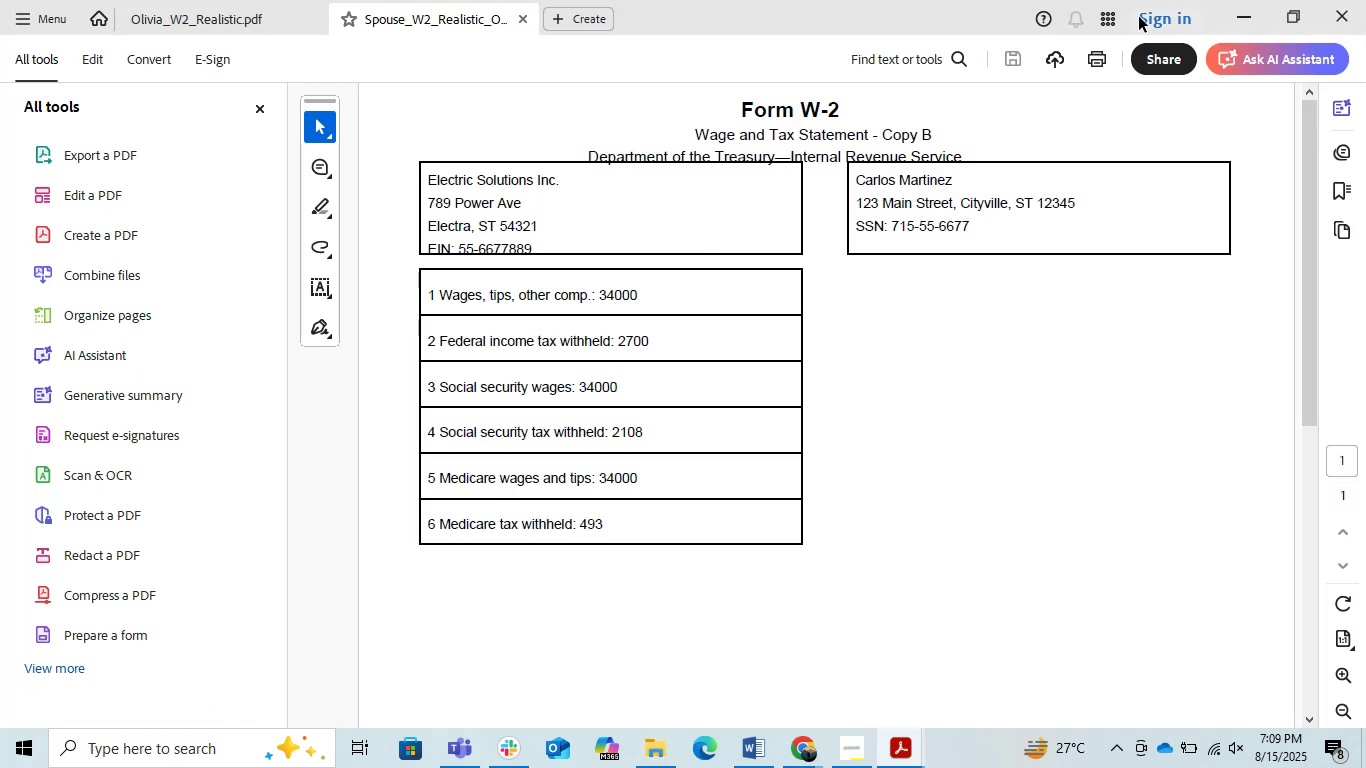 
left_click([1247, 10])
 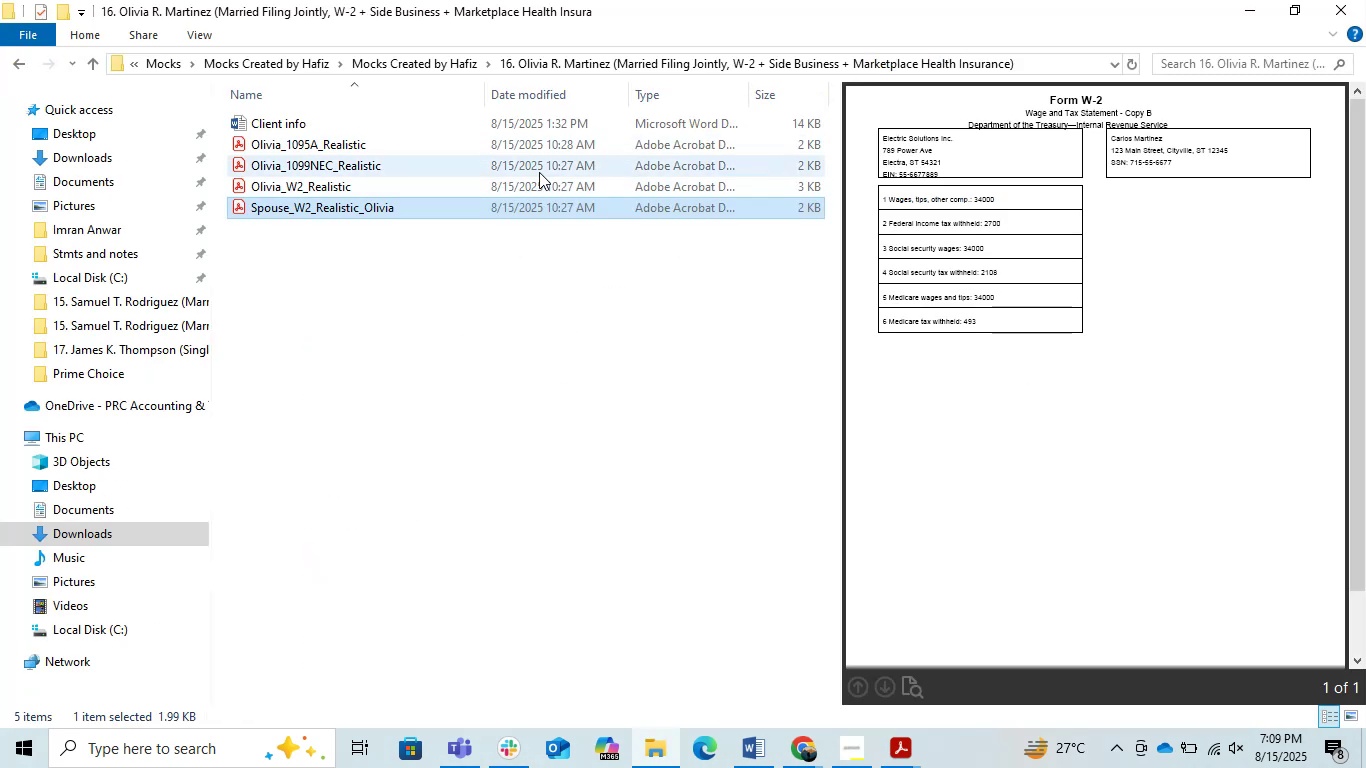 
double_click([529, 170])
 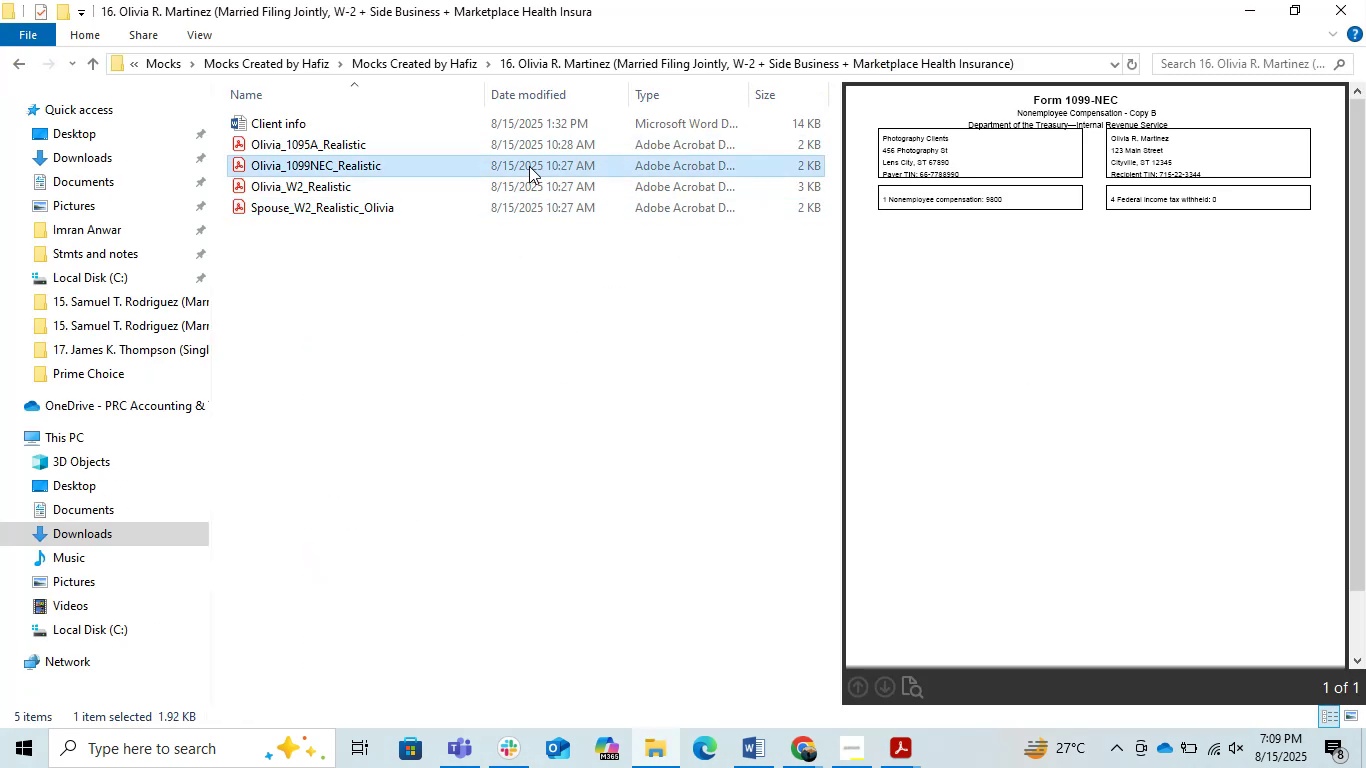 
double_click([529, 166])
 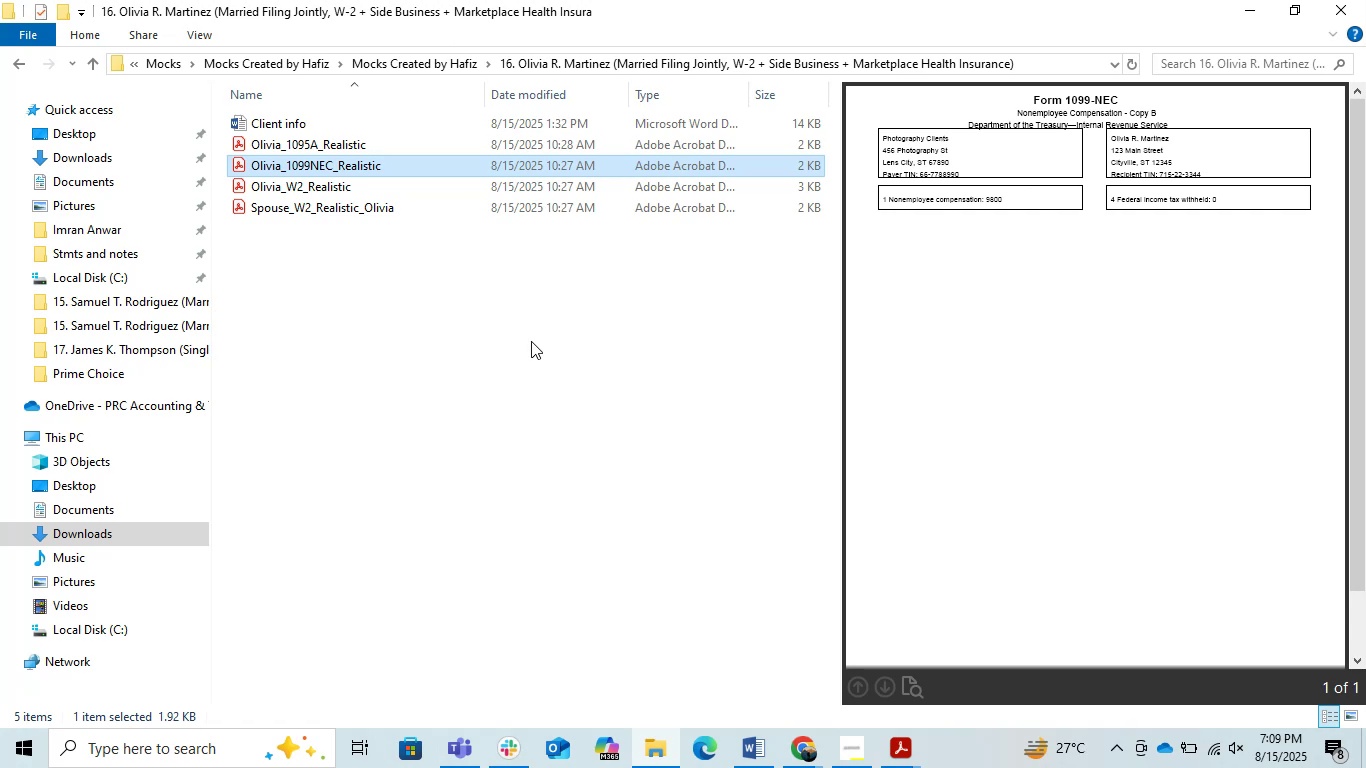 
left_click([531, 341])
 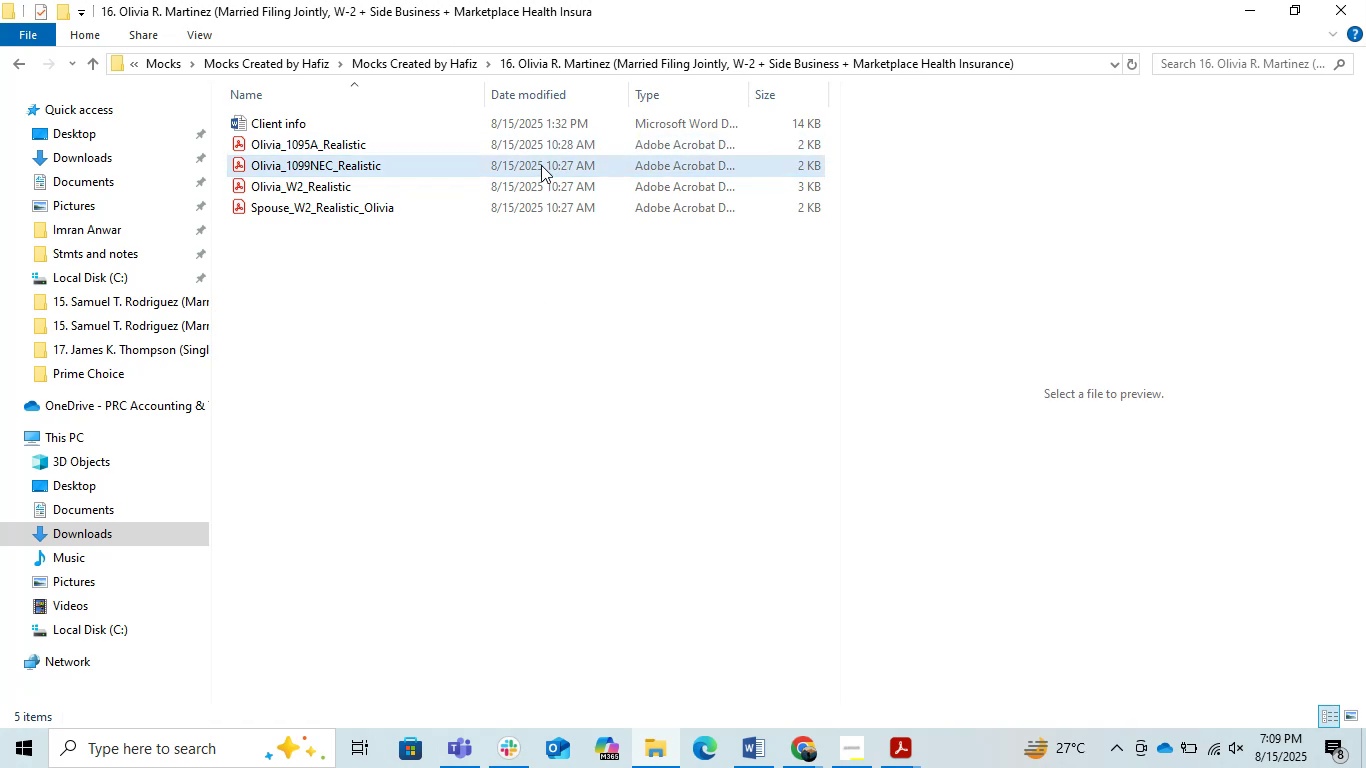 
double_click([541, 165])
 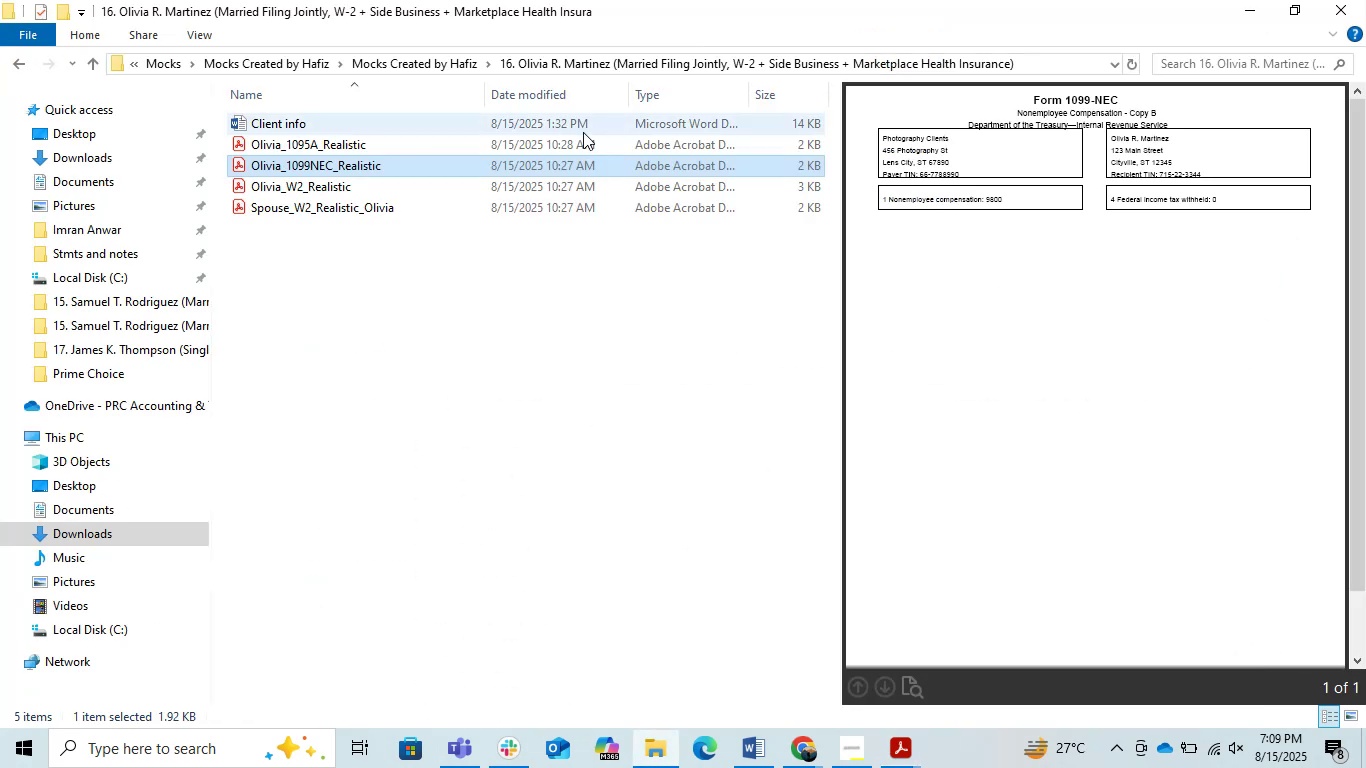 
left_click([500, 143])
 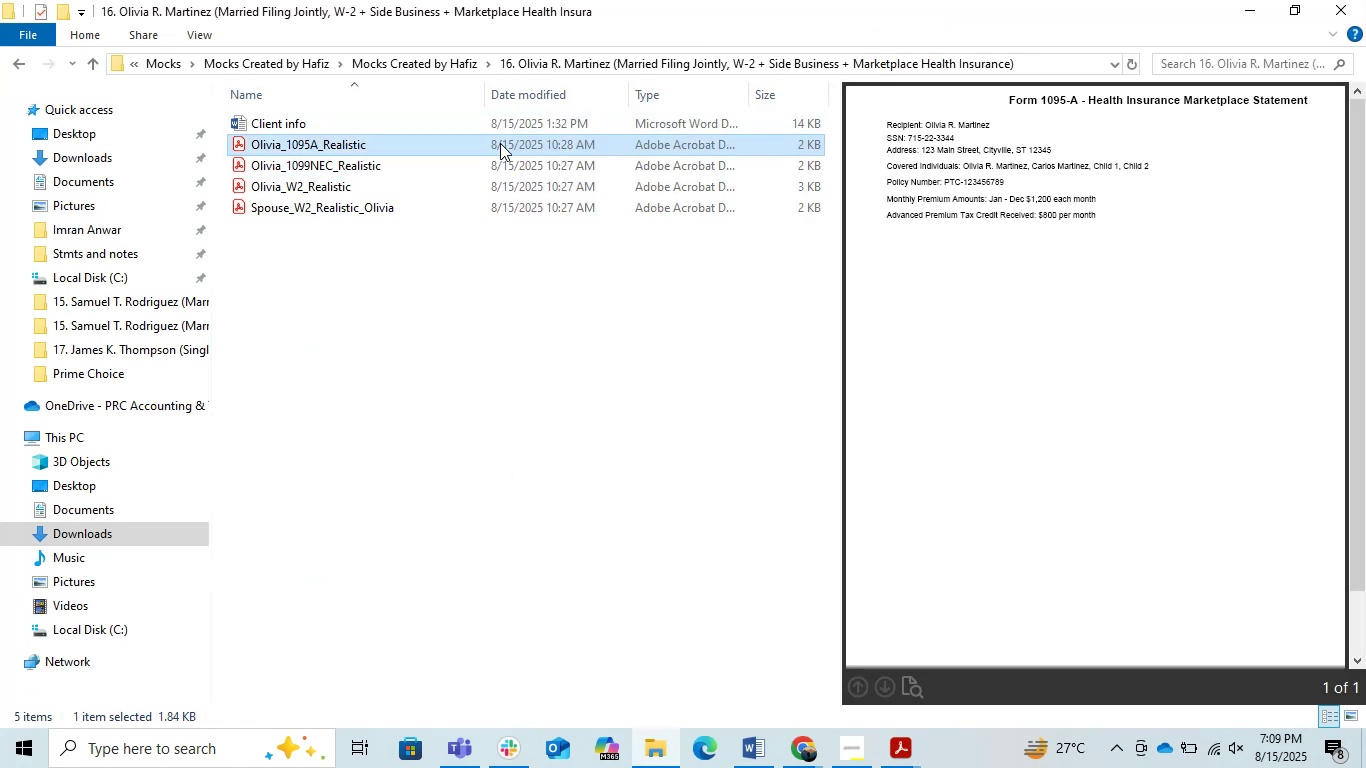 
double_click([500, 143])
 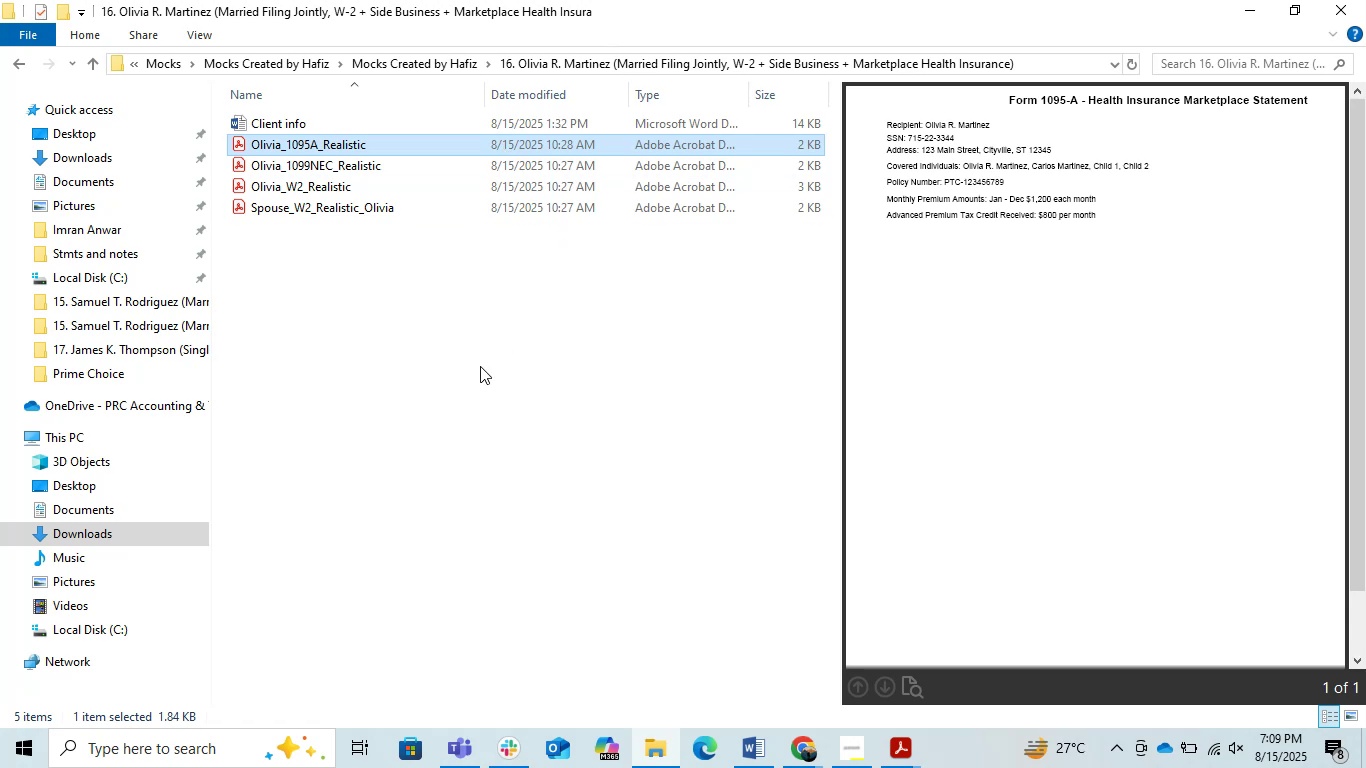 
left_click([480, 366])
 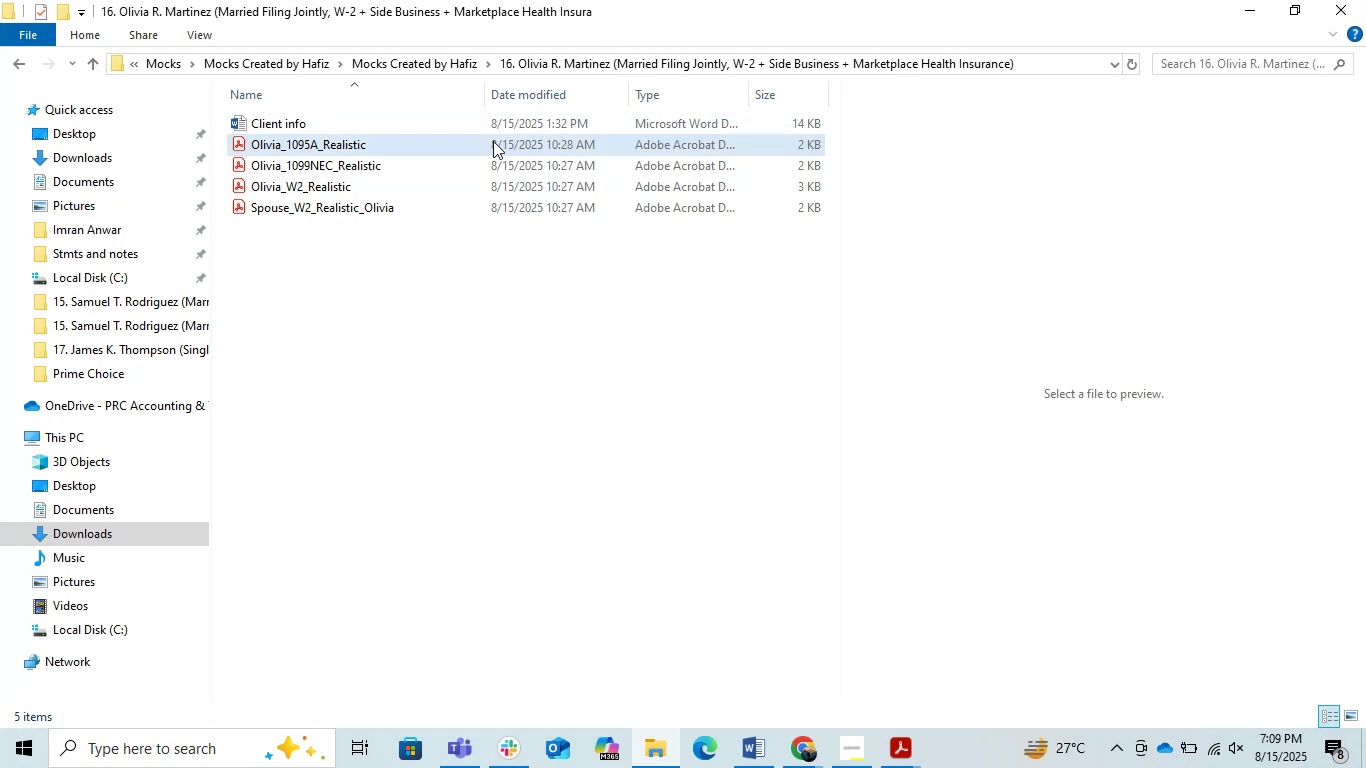 
double_click([493, 141])
 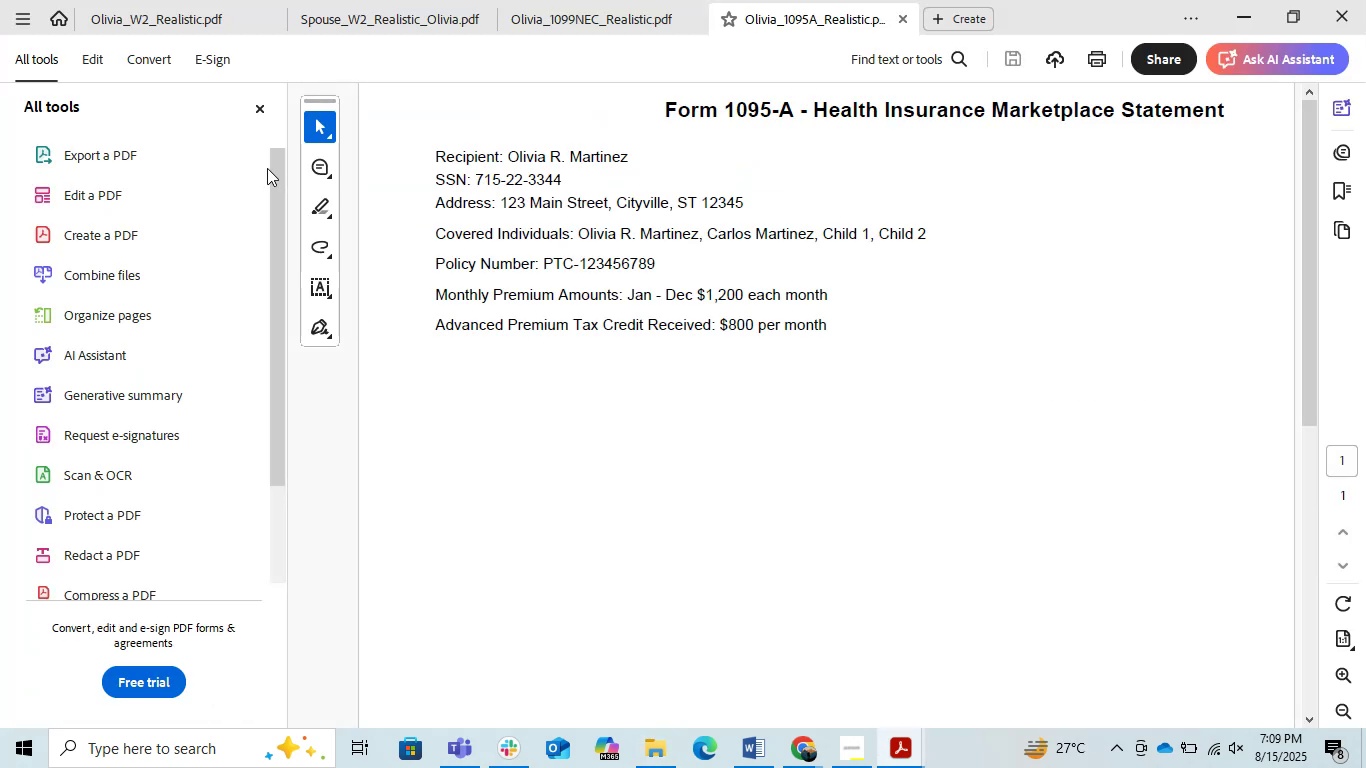 
left_click([257, 113])
 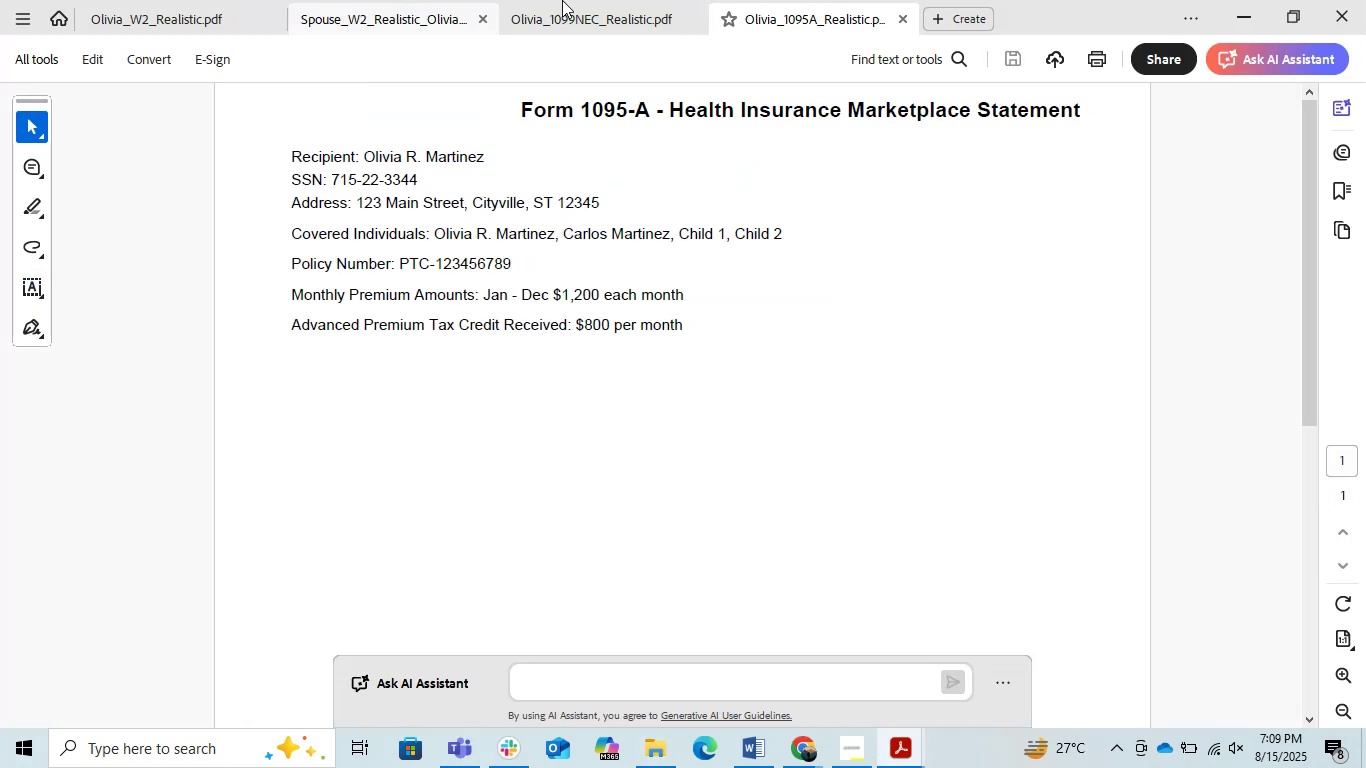 
left_click([575, 0])
 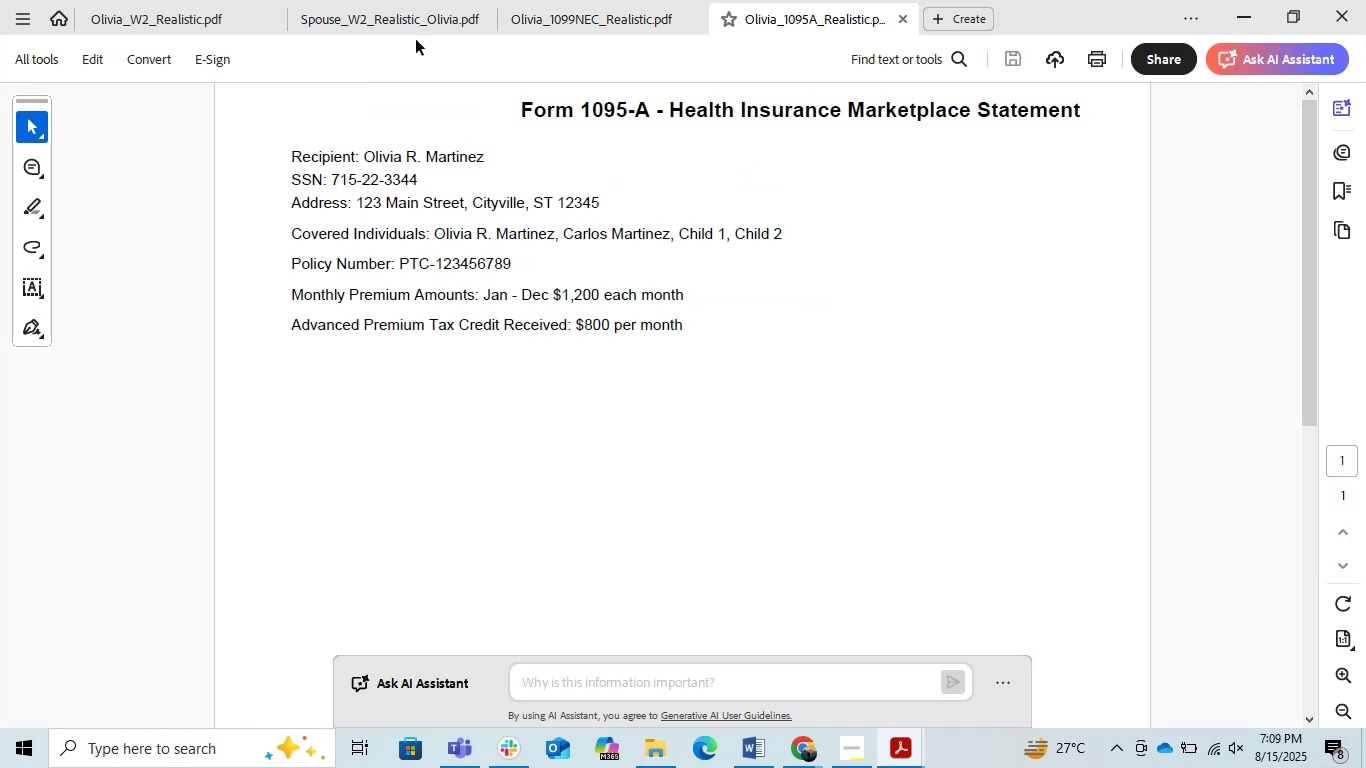 
left_click([587, 8])
 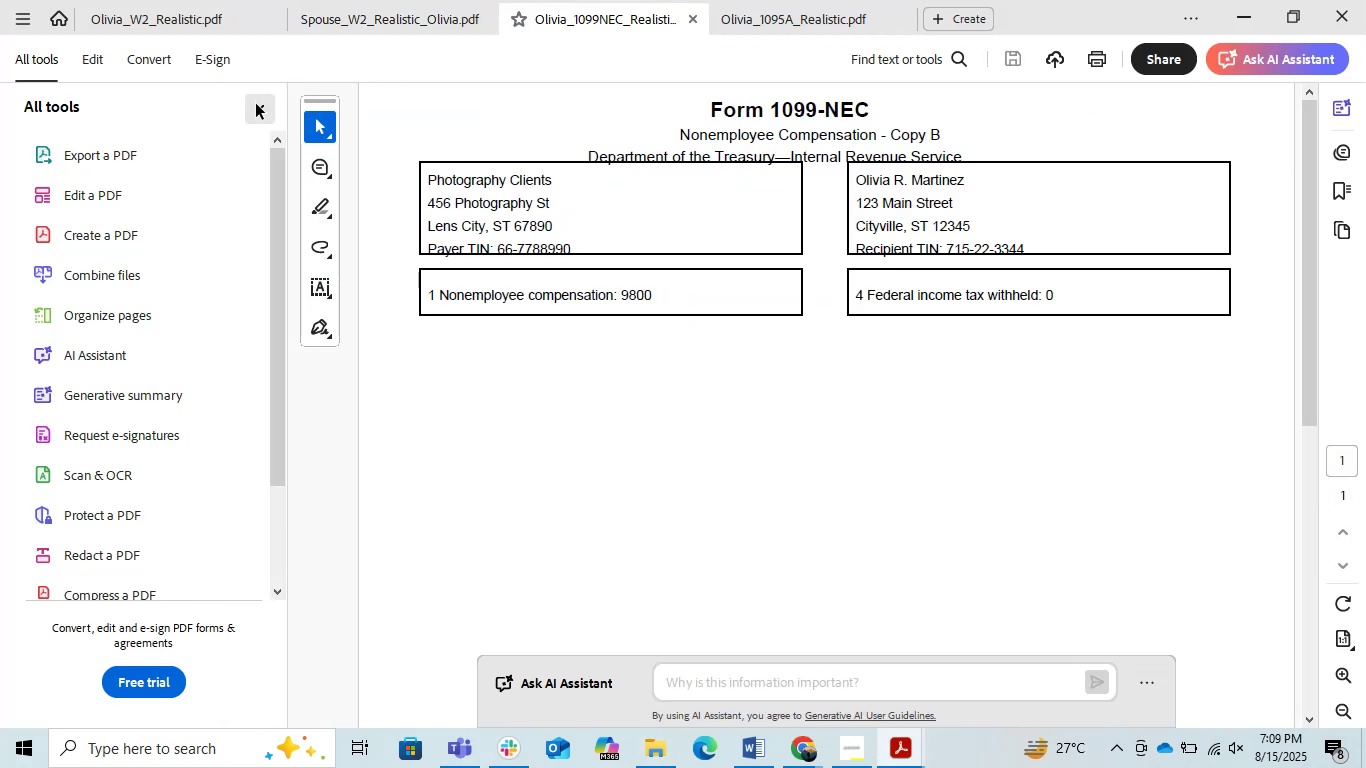 
left_click([256, 104])
 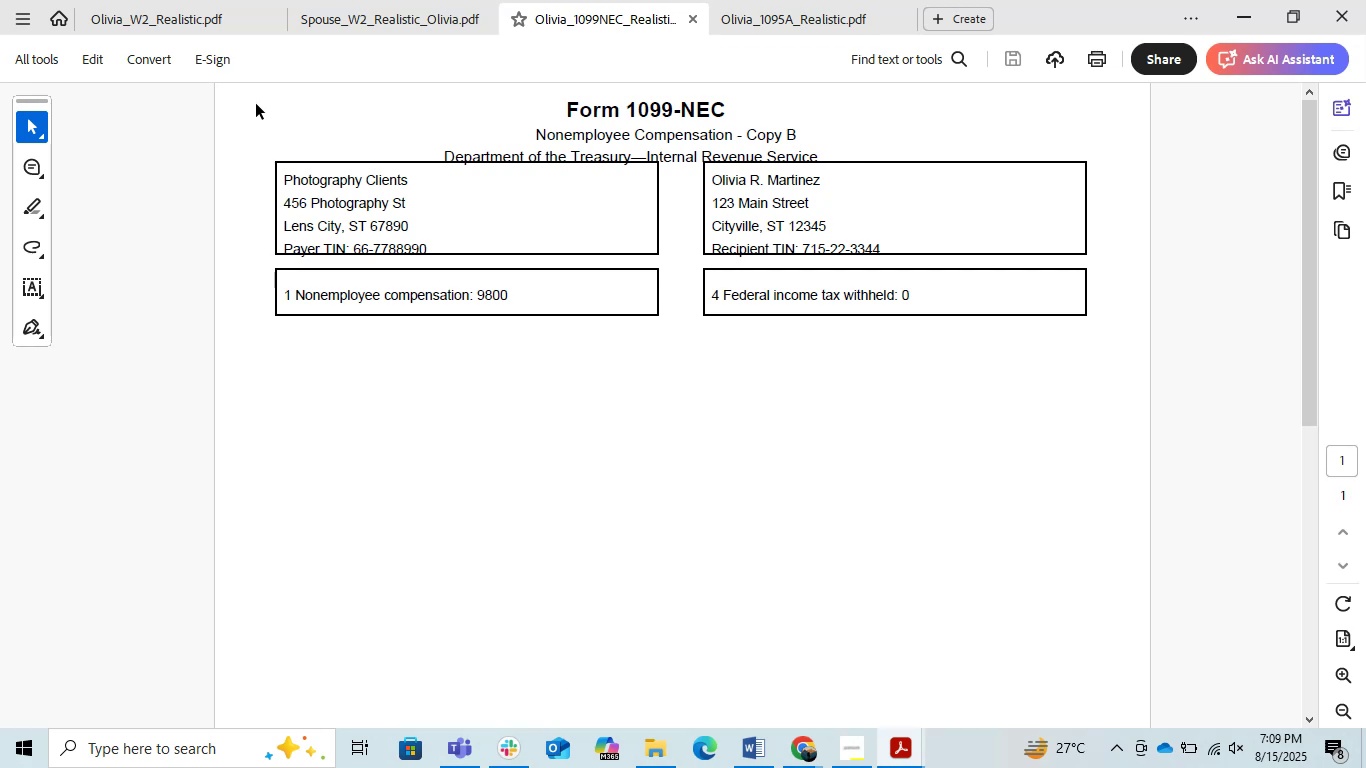 
wait(8.93)
 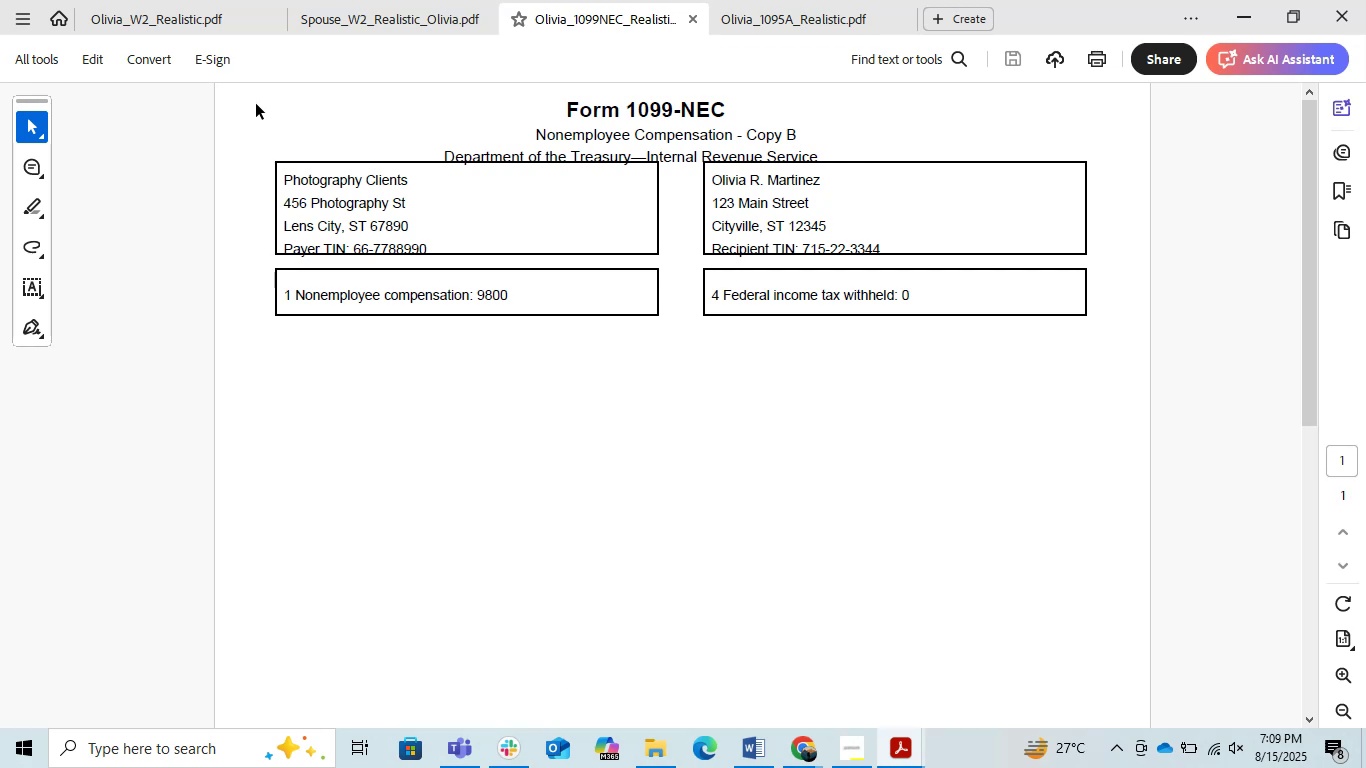 
left_click([371, 33])
 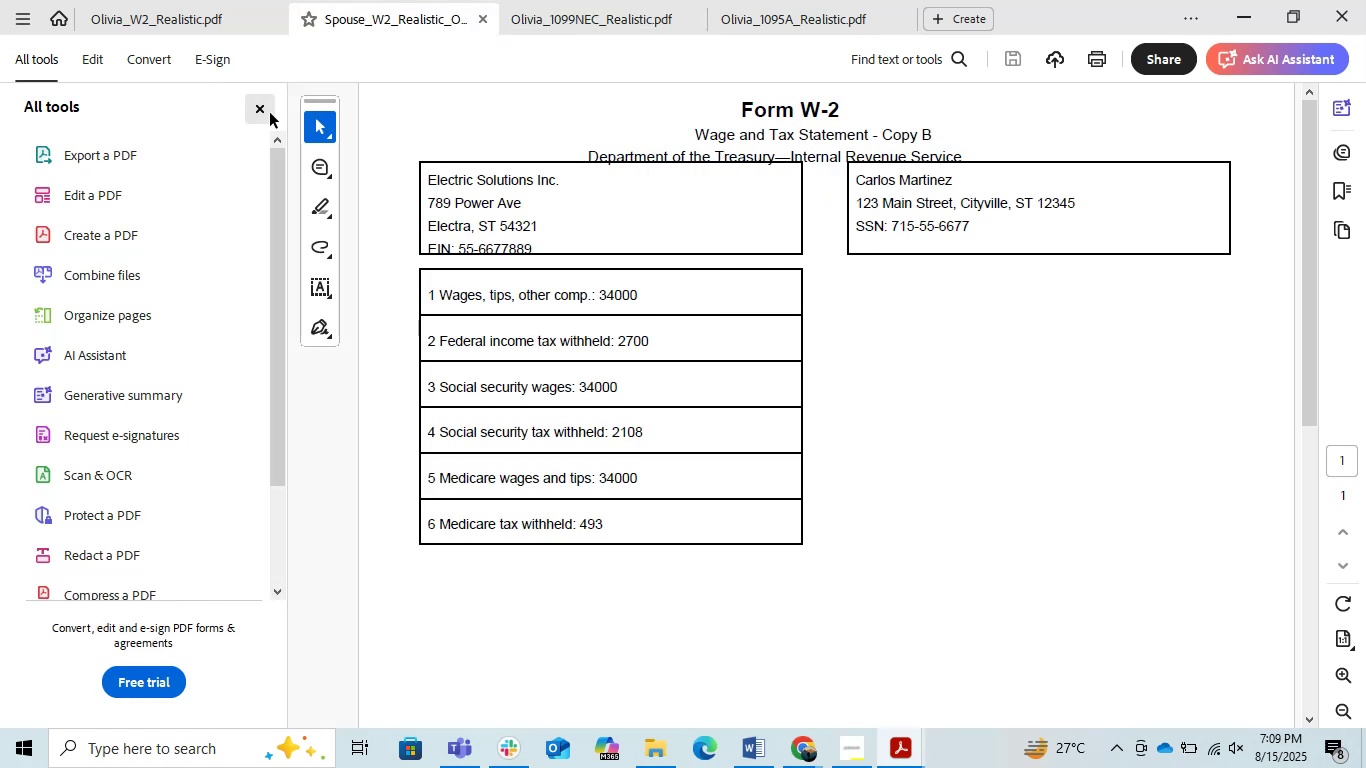 
left_click([257, 111])
 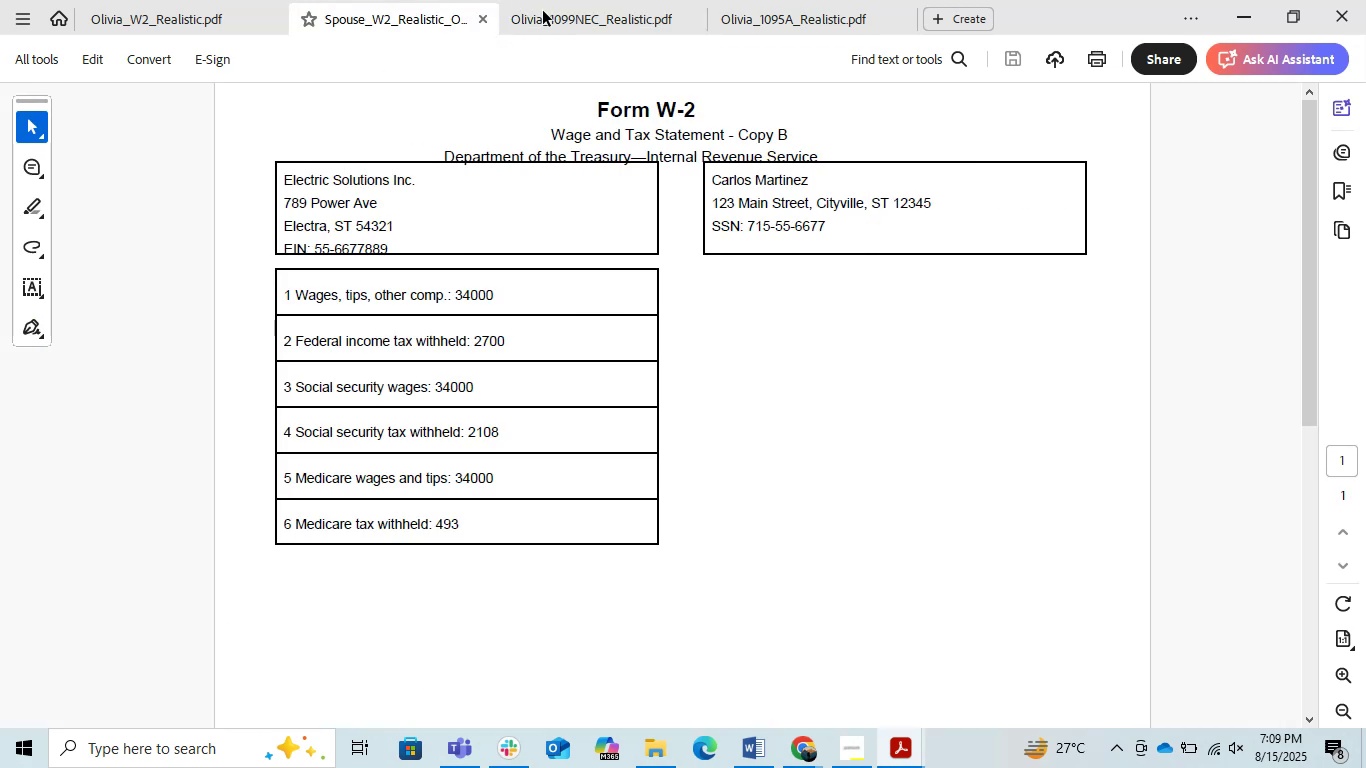 
left_click([548, 12])
 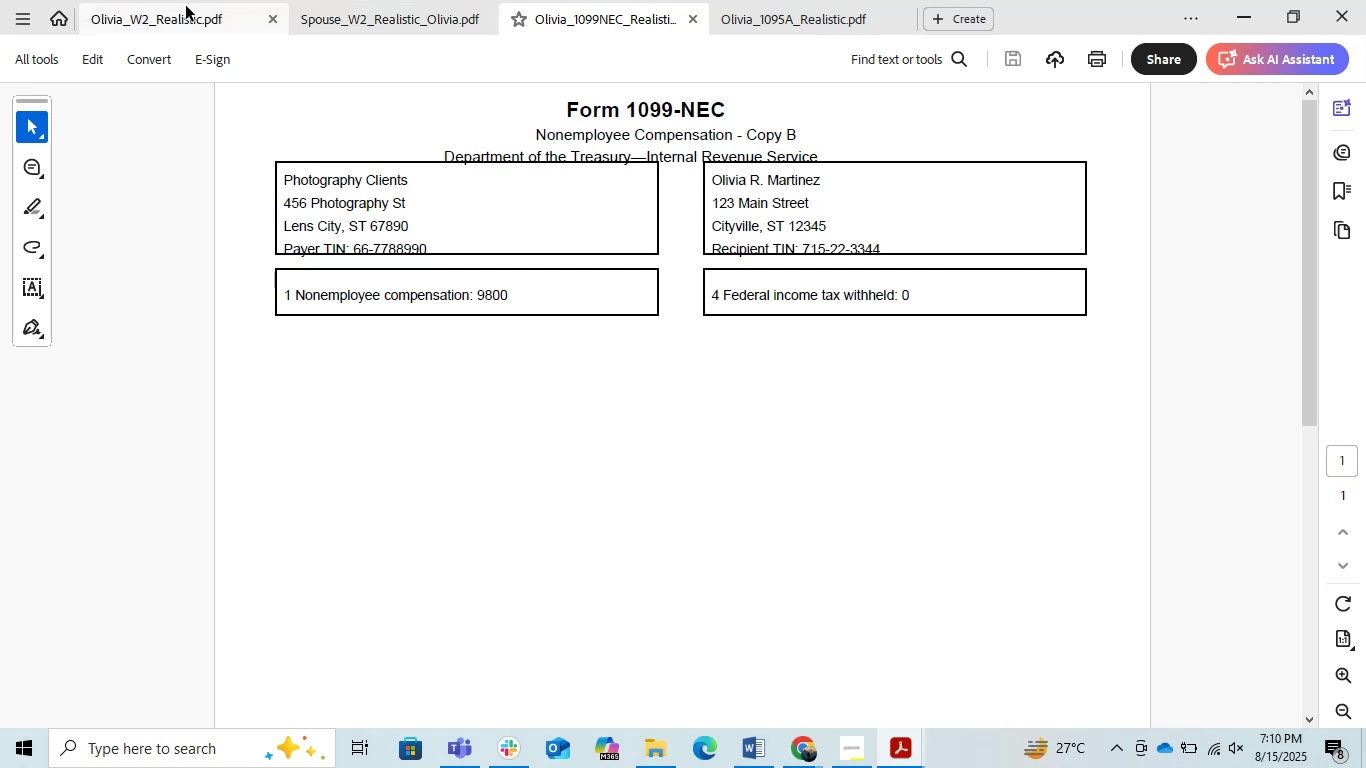 
left_click([178, 15])
 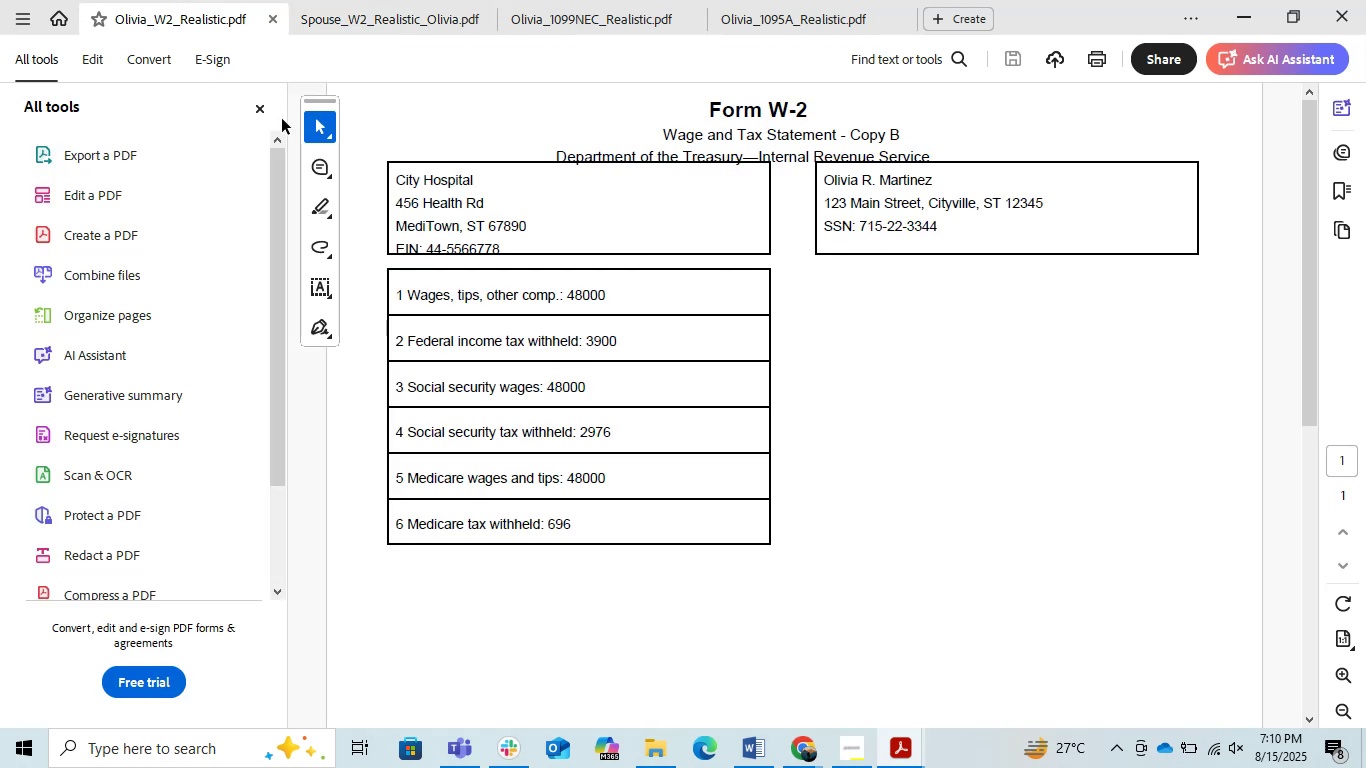 
left_click([263, 114])
 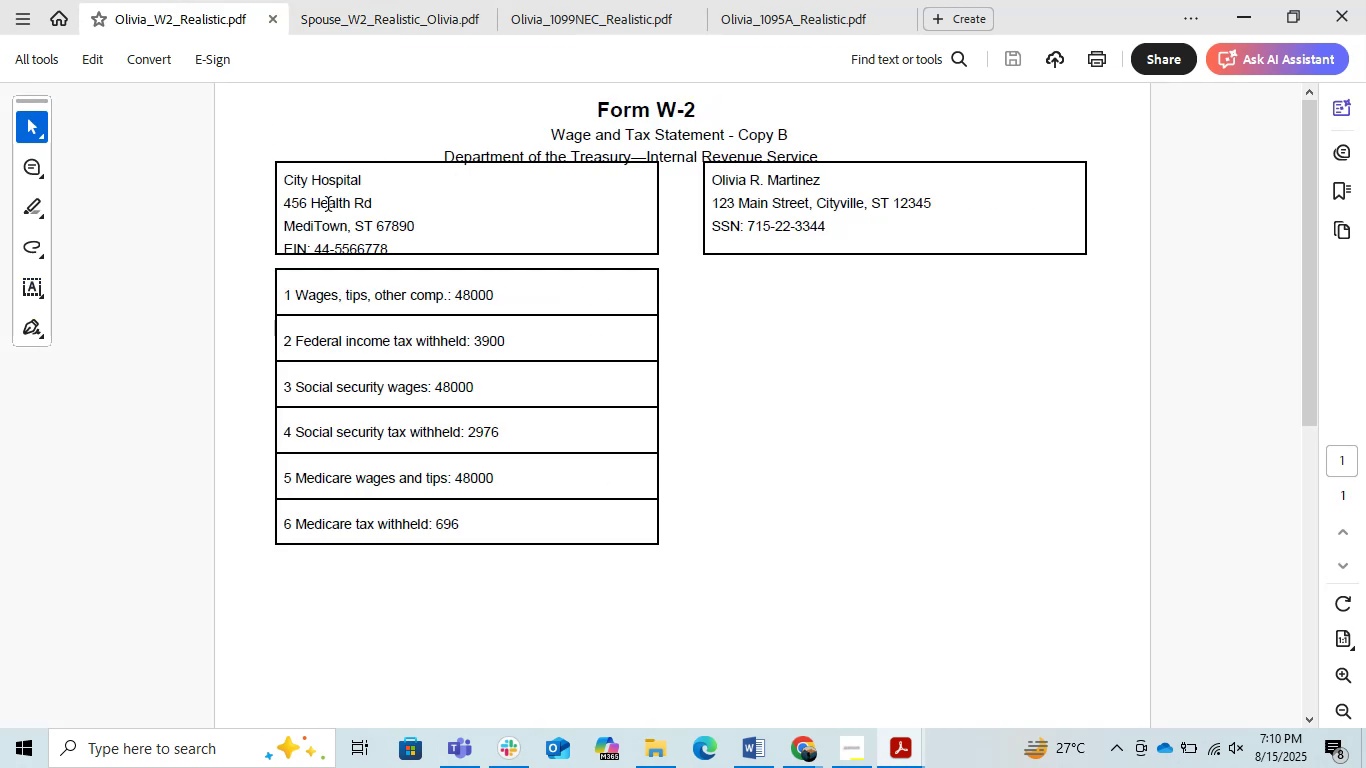 
scroll: coordinate [654, 312], scroll_direction: up, amount: 1.0
 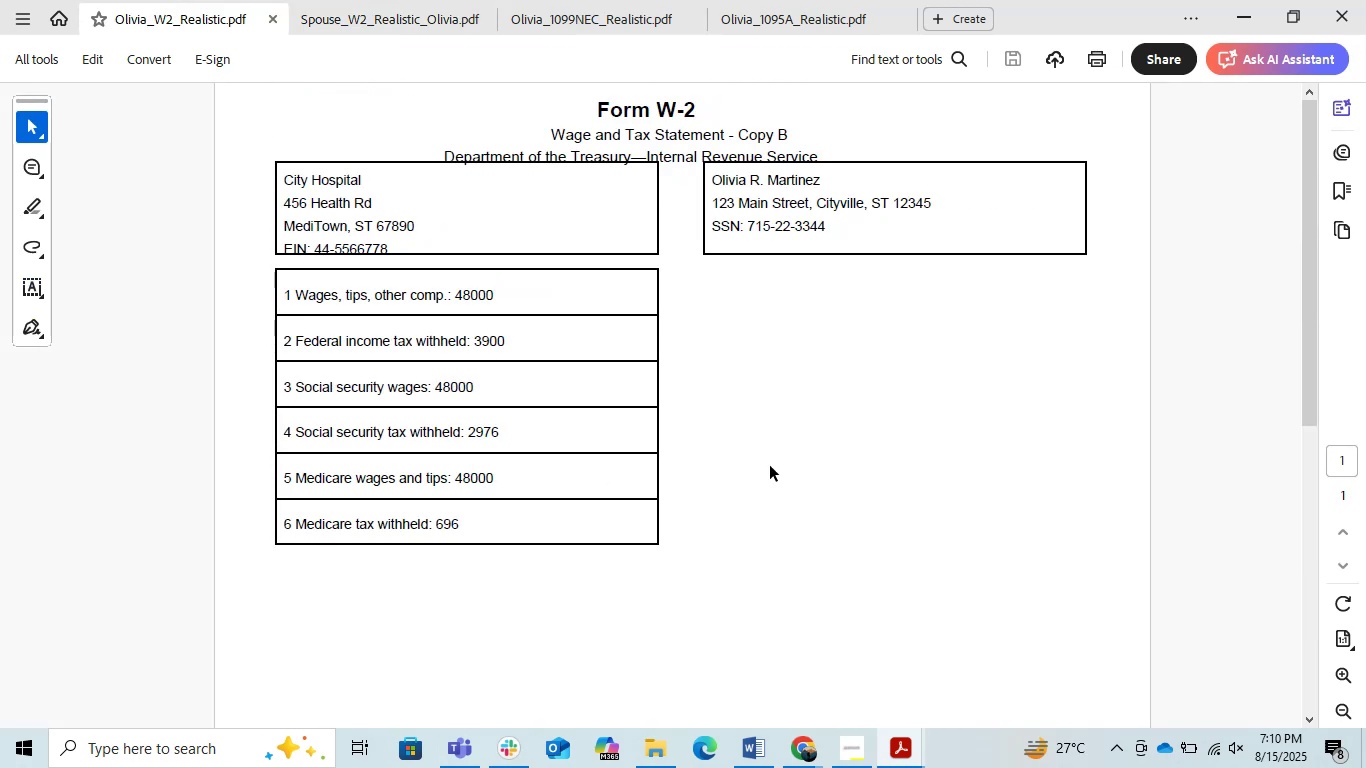 
left_click([775, 469])
 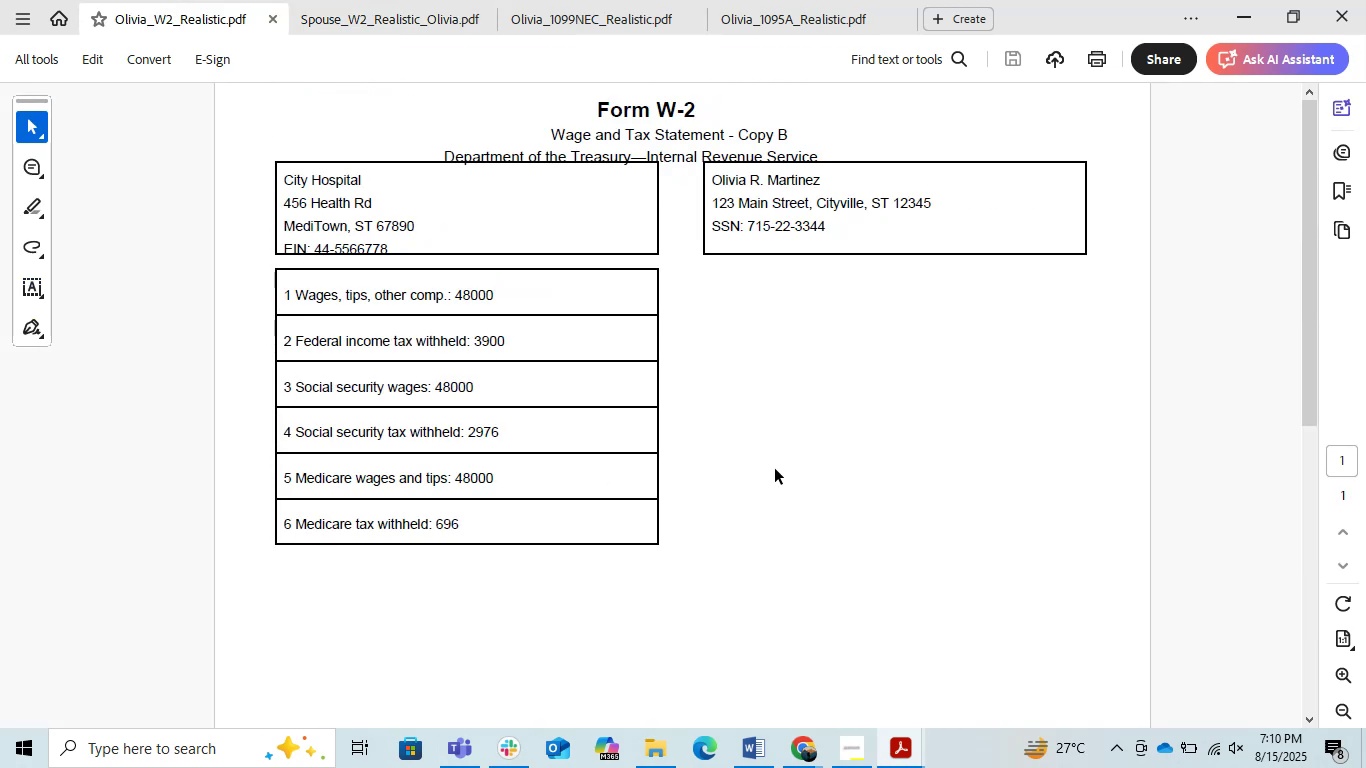 
key(PrintScreen)
 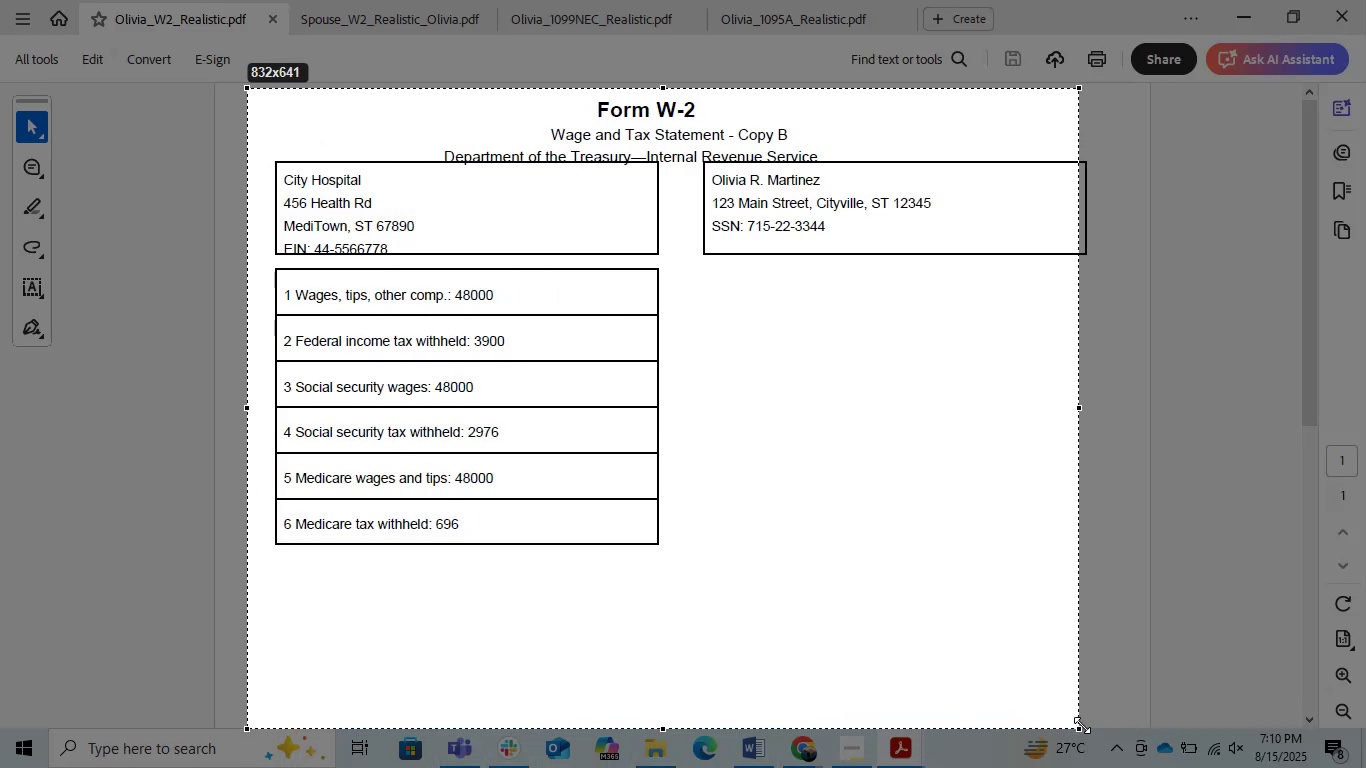 
hold_key(key=ControlLeft, duration=0.39)
 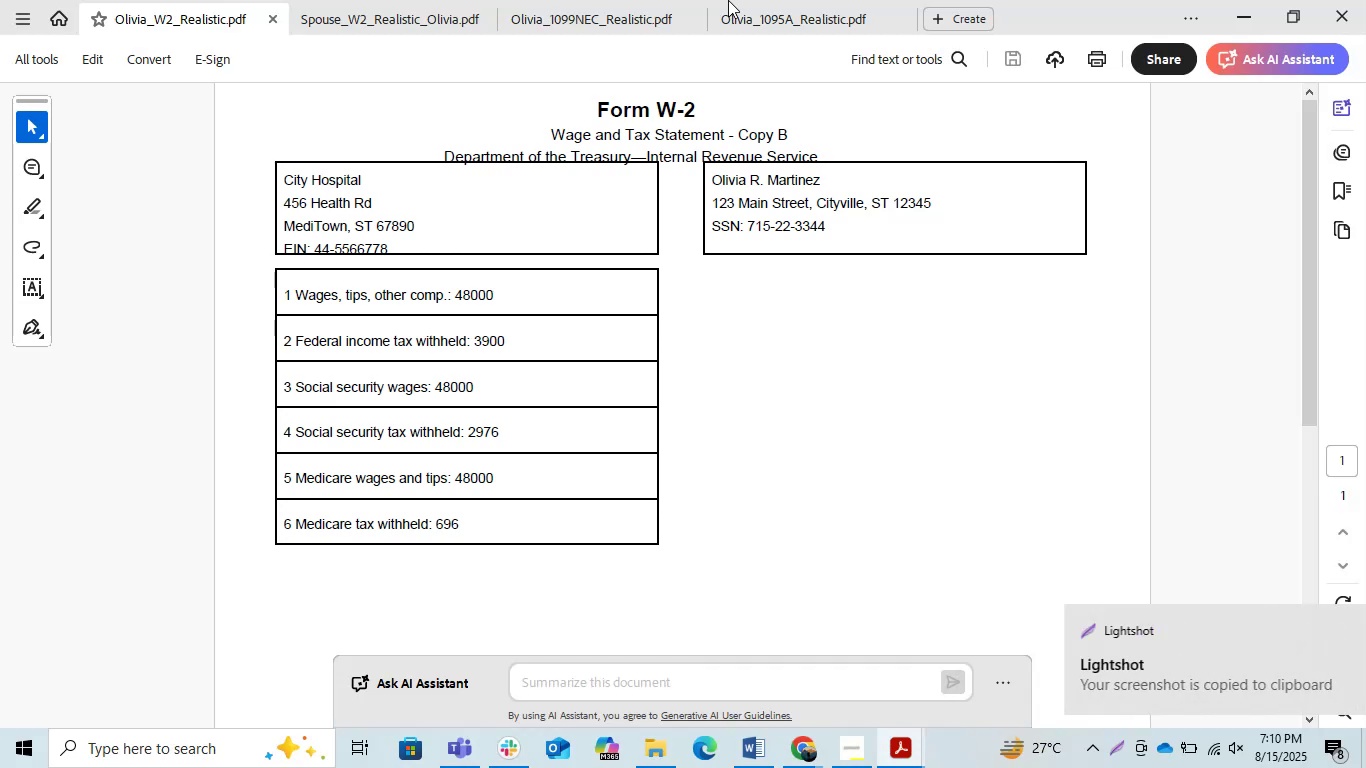 
hold_key(key=C, duration=0.3)
 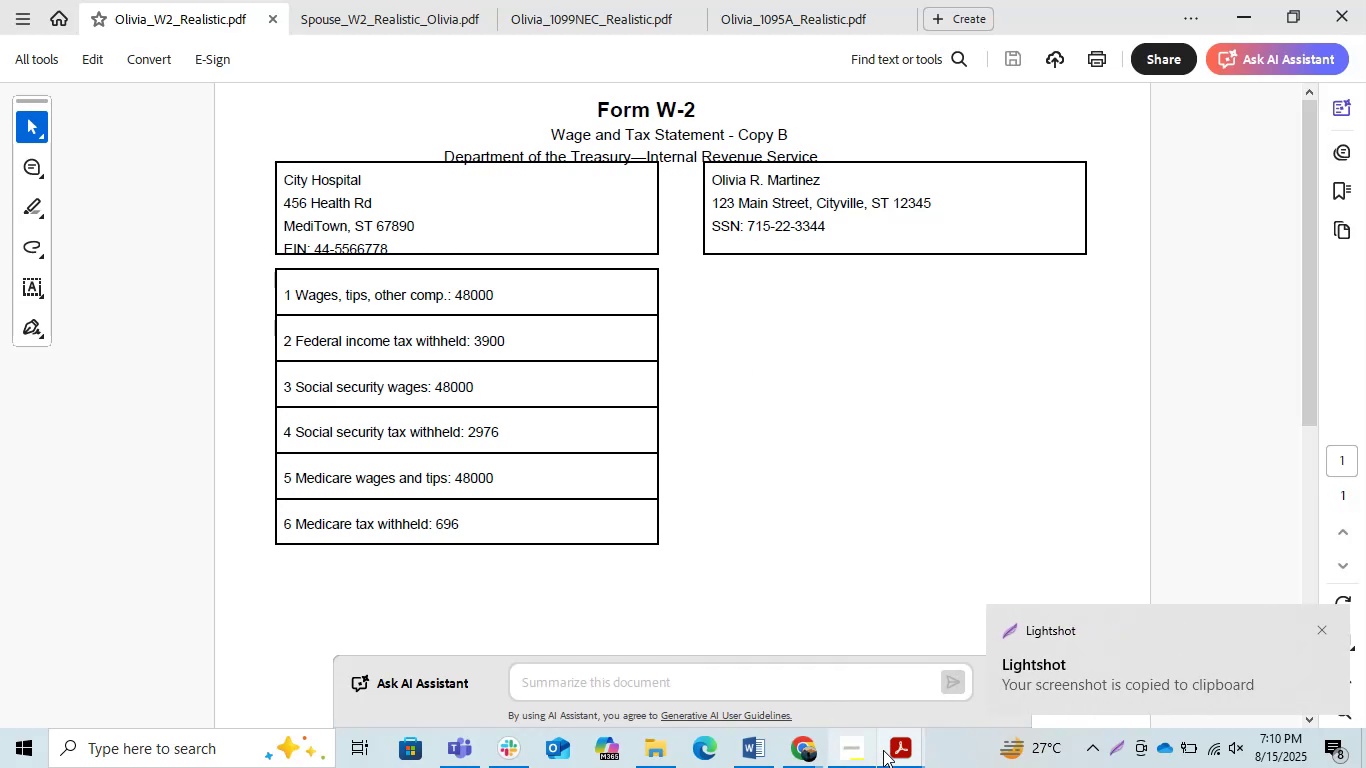 
left_click([806, 750])
 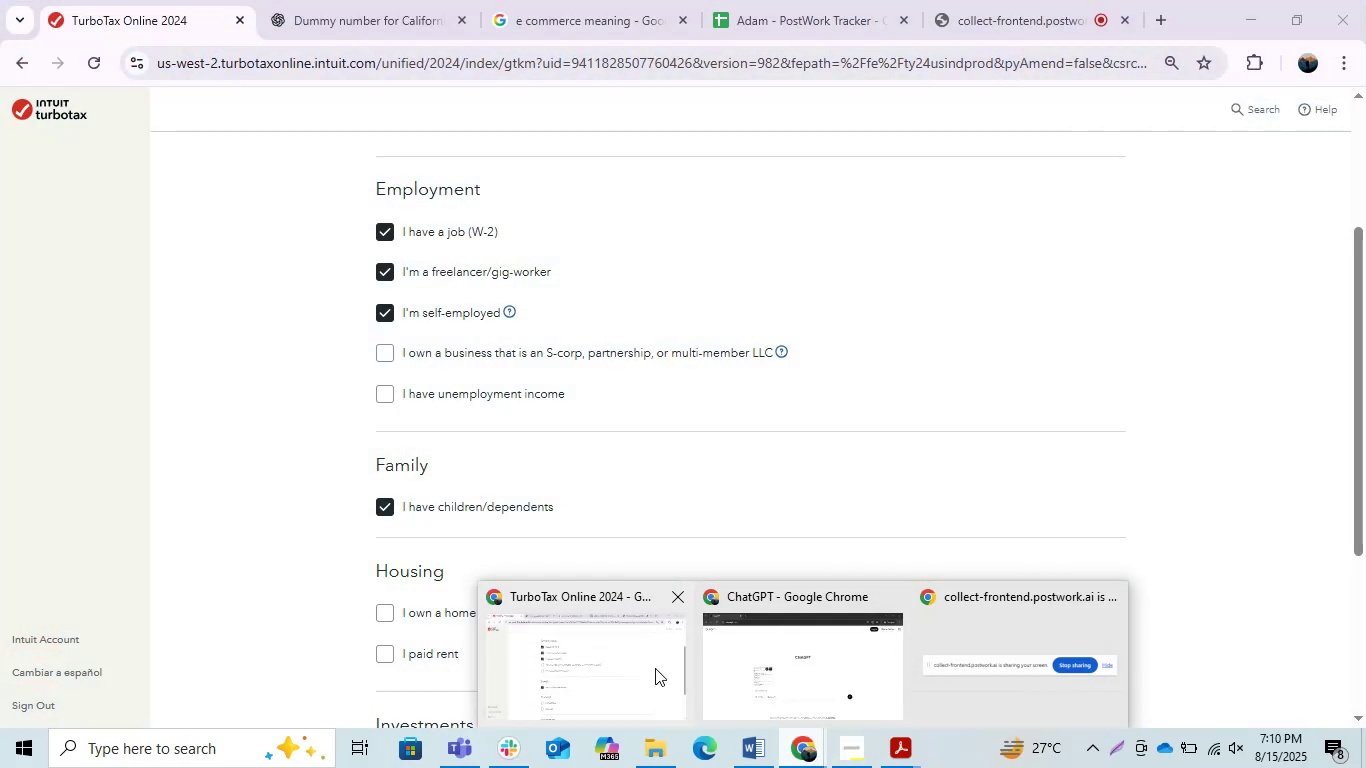 
left_click([747, 684])
 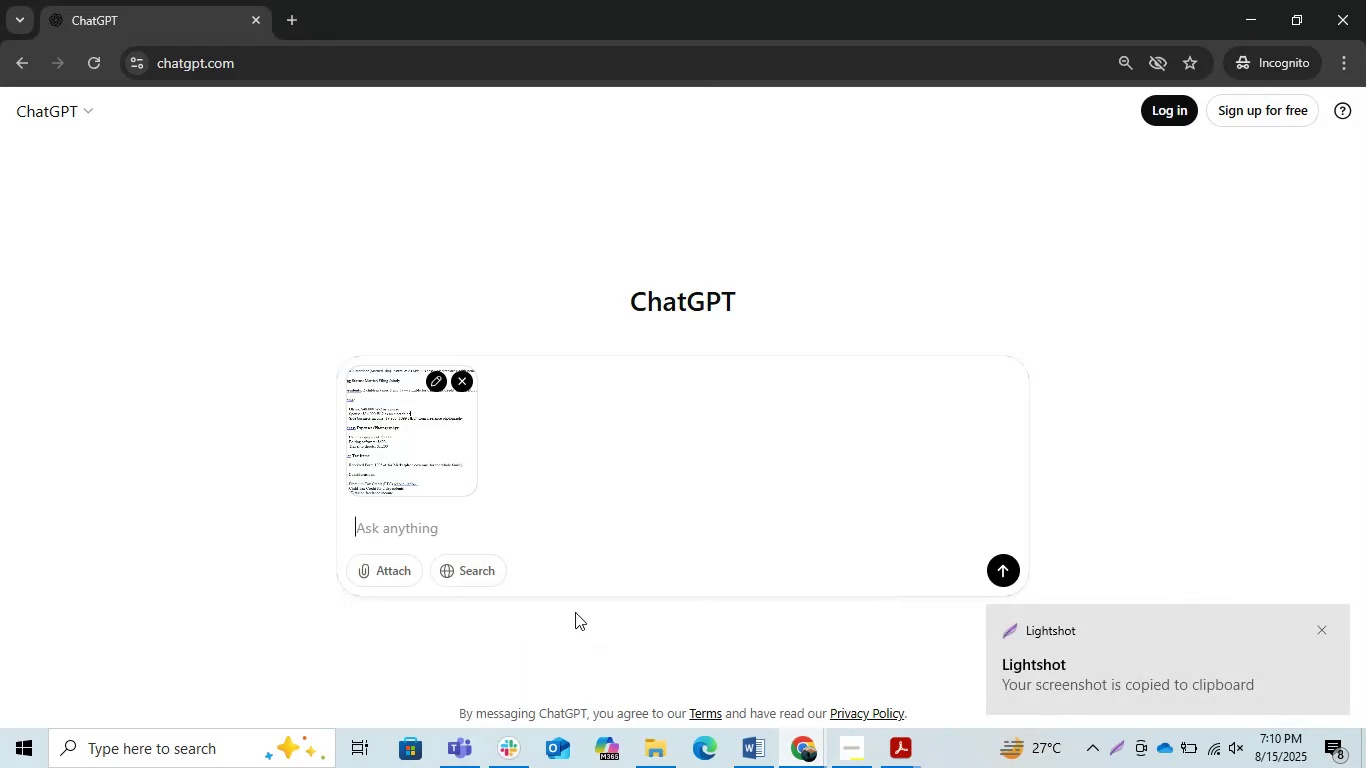 
key(Control+ControlLeft)
 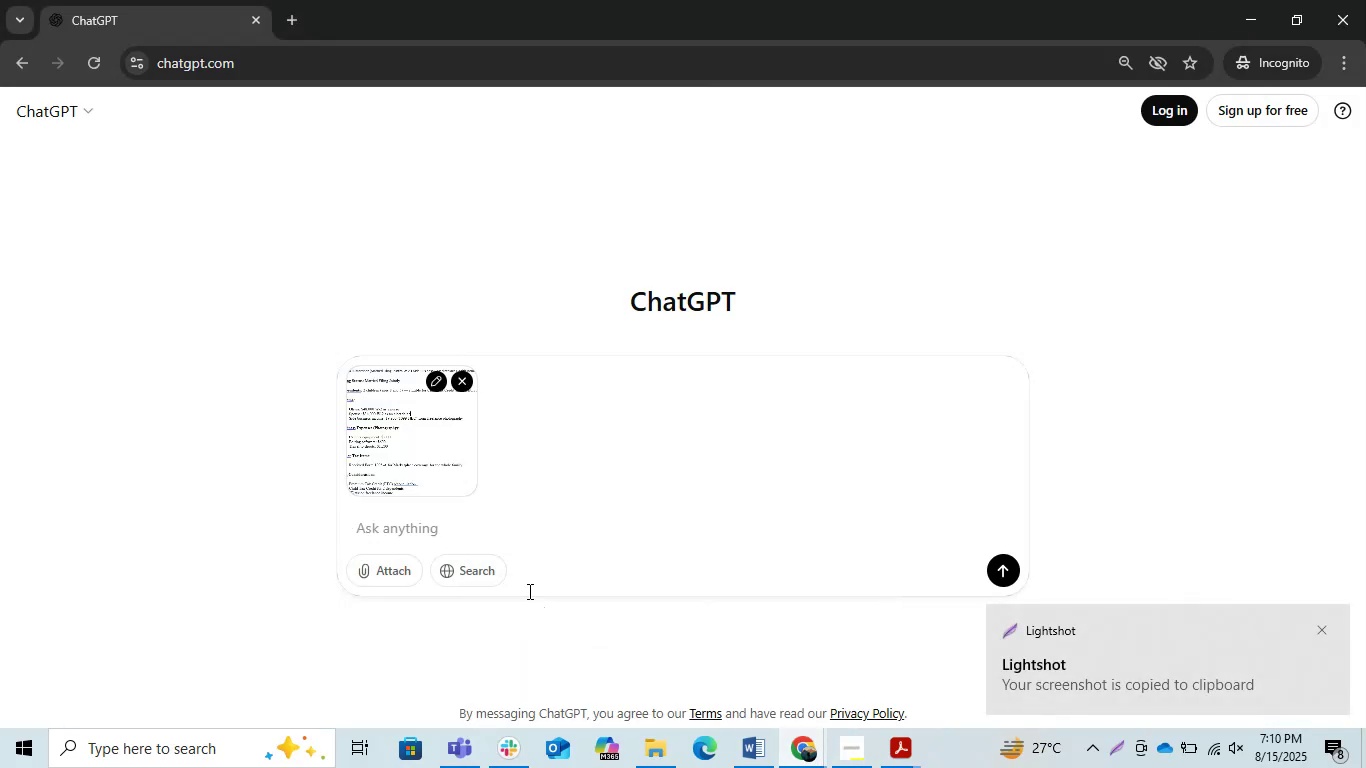 
key(Control+V)
 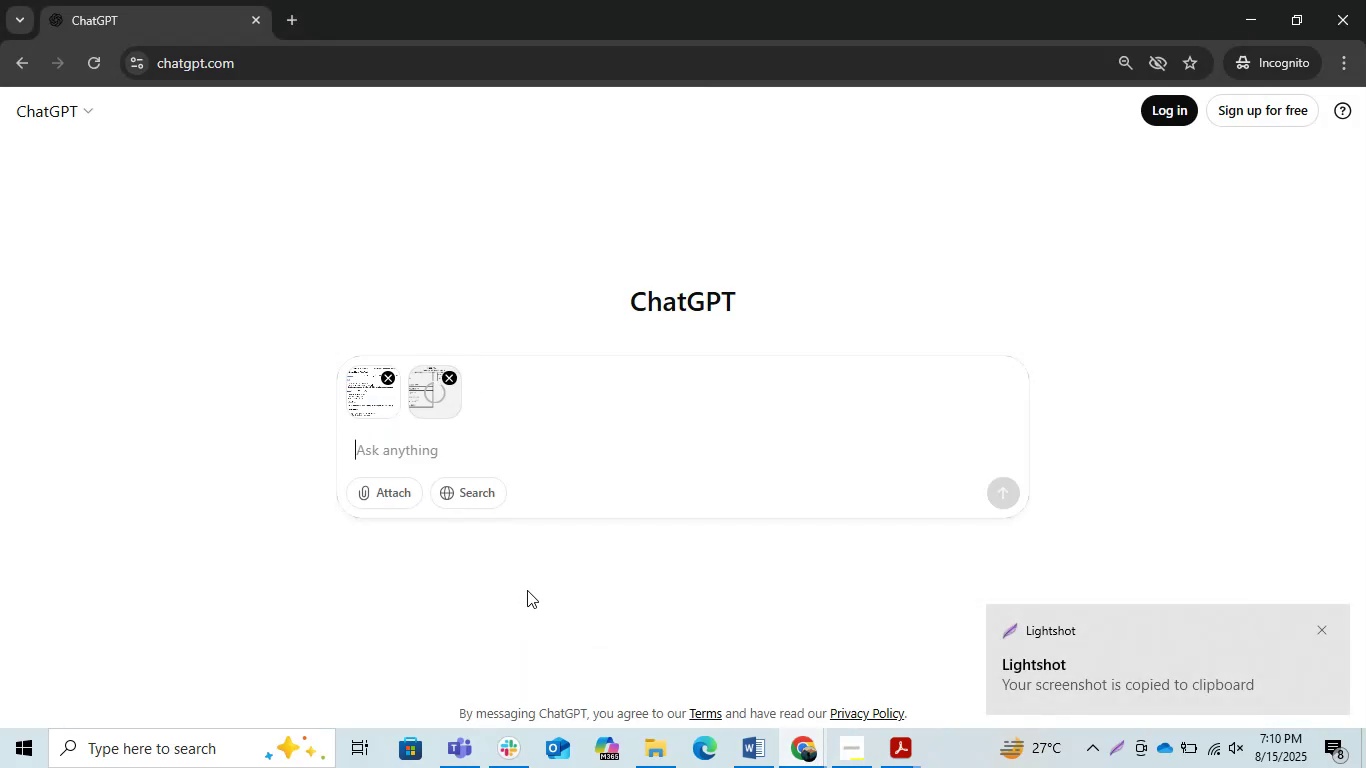 
key(Alt+AltLeft)
 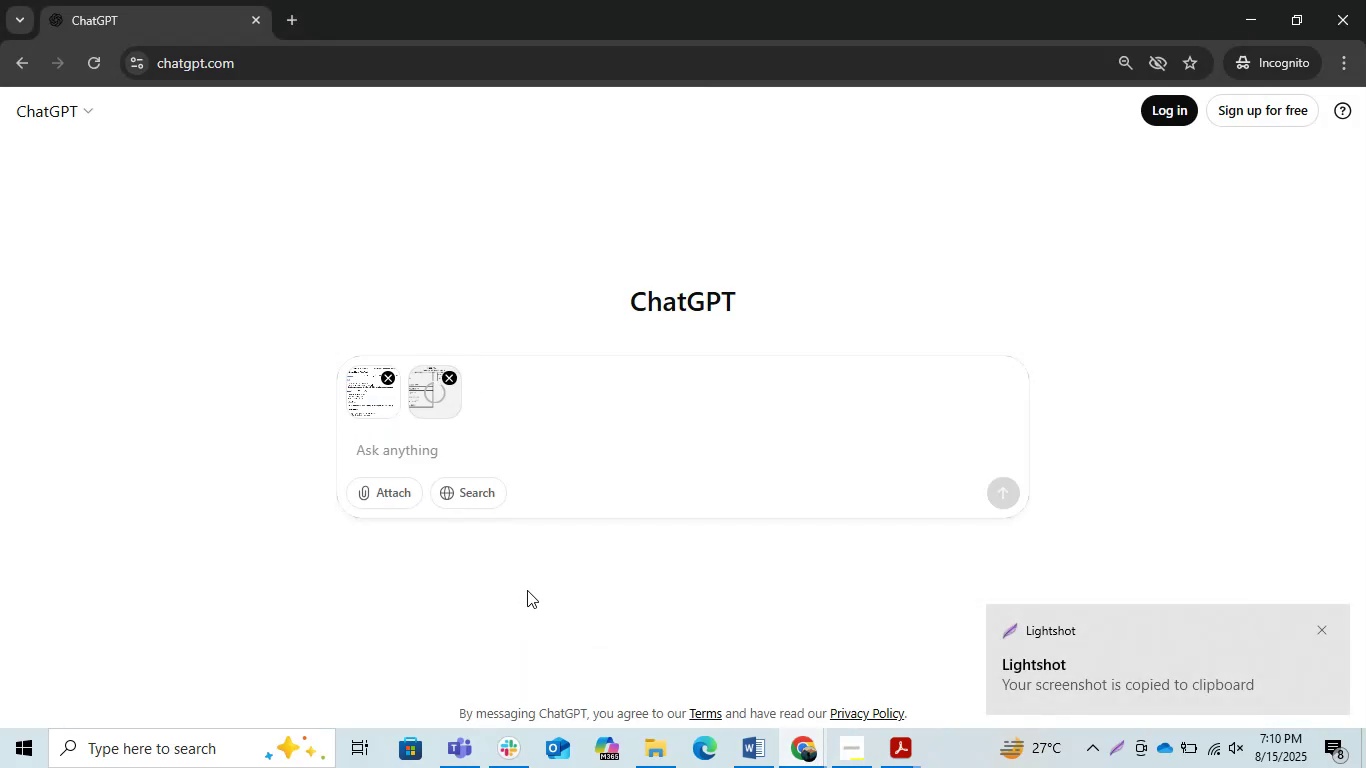 
key(Alt+Tab)
 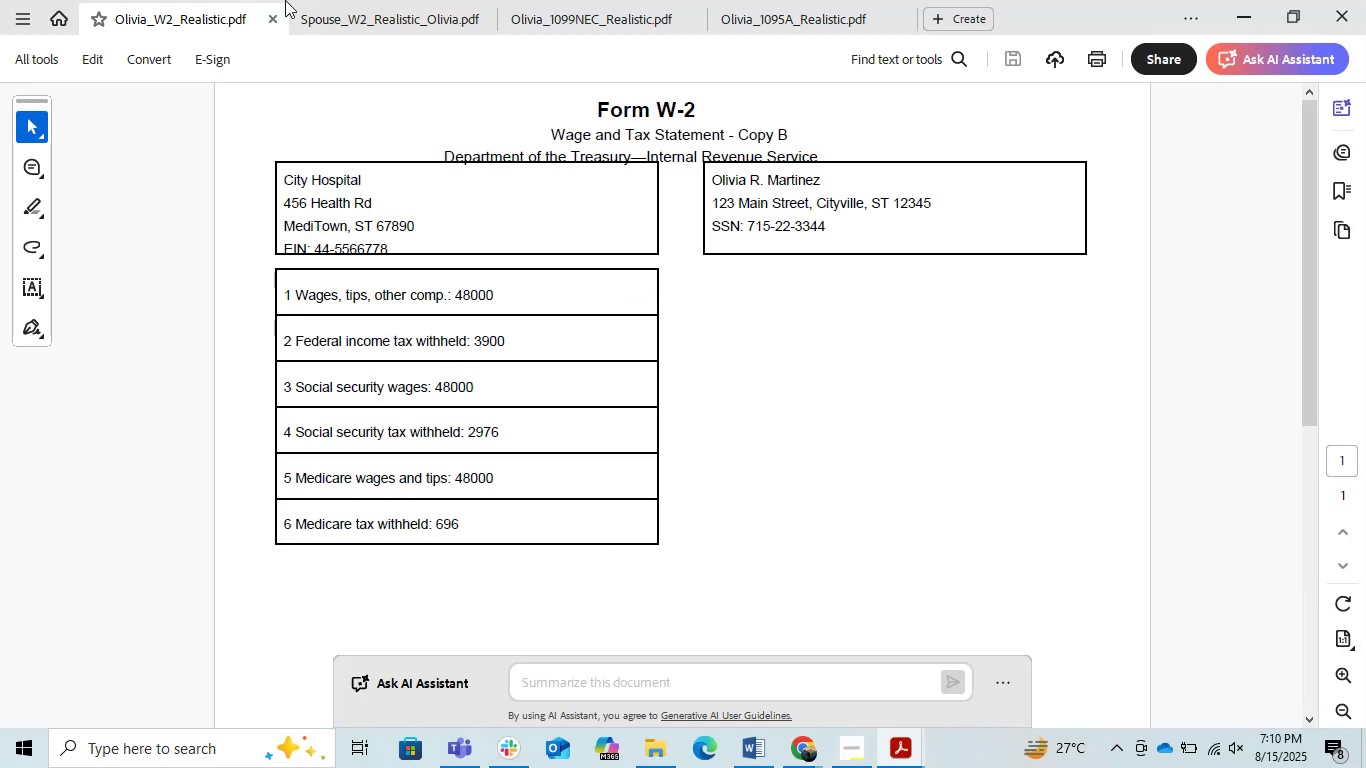 
left_click([363, 6])
 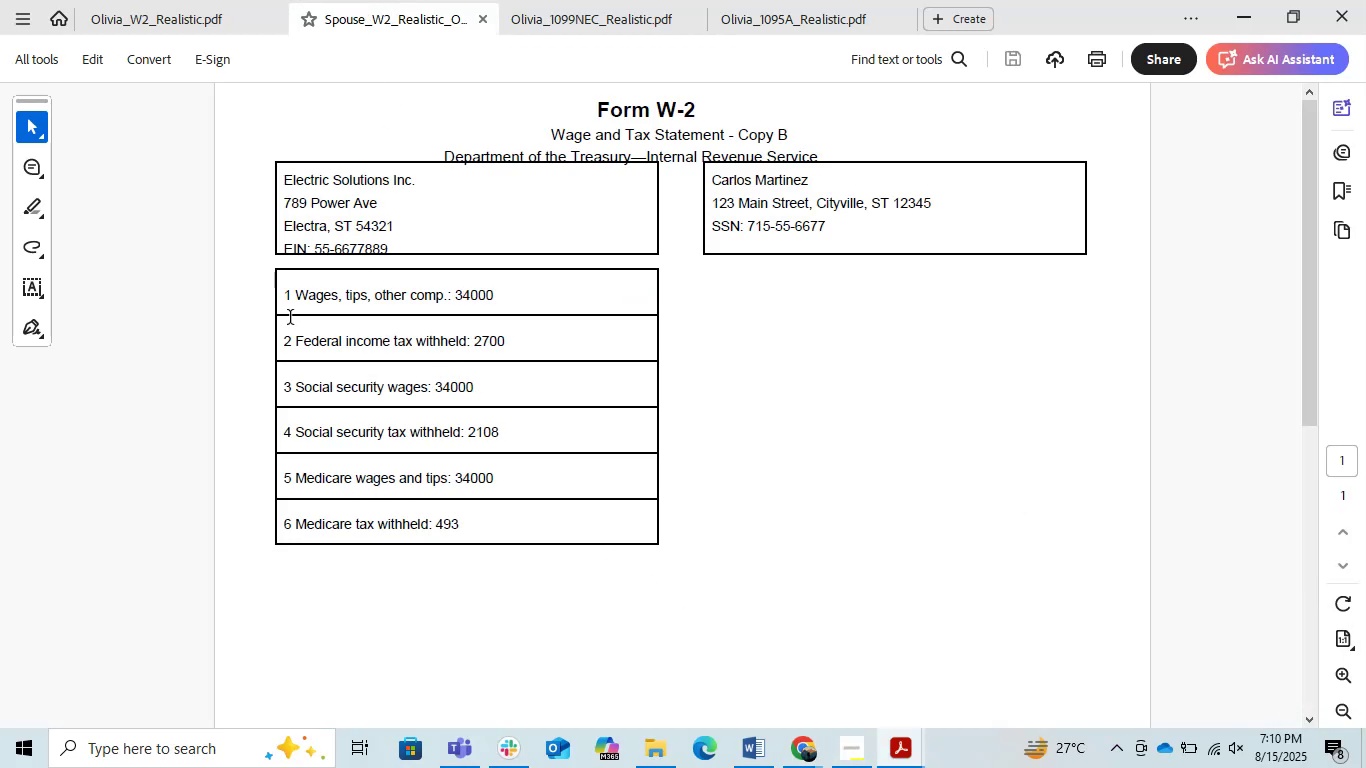 
key(PrintScreen)
 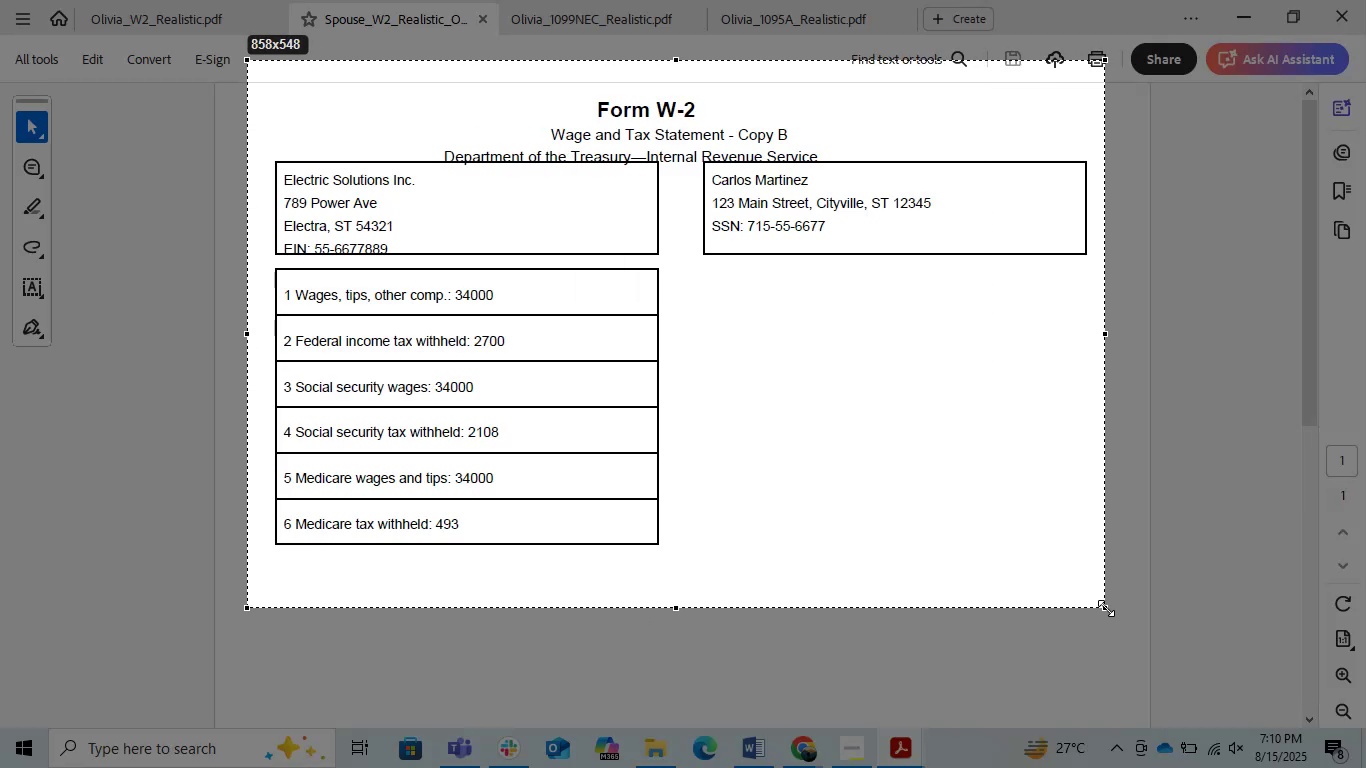 
key(Control+C)
 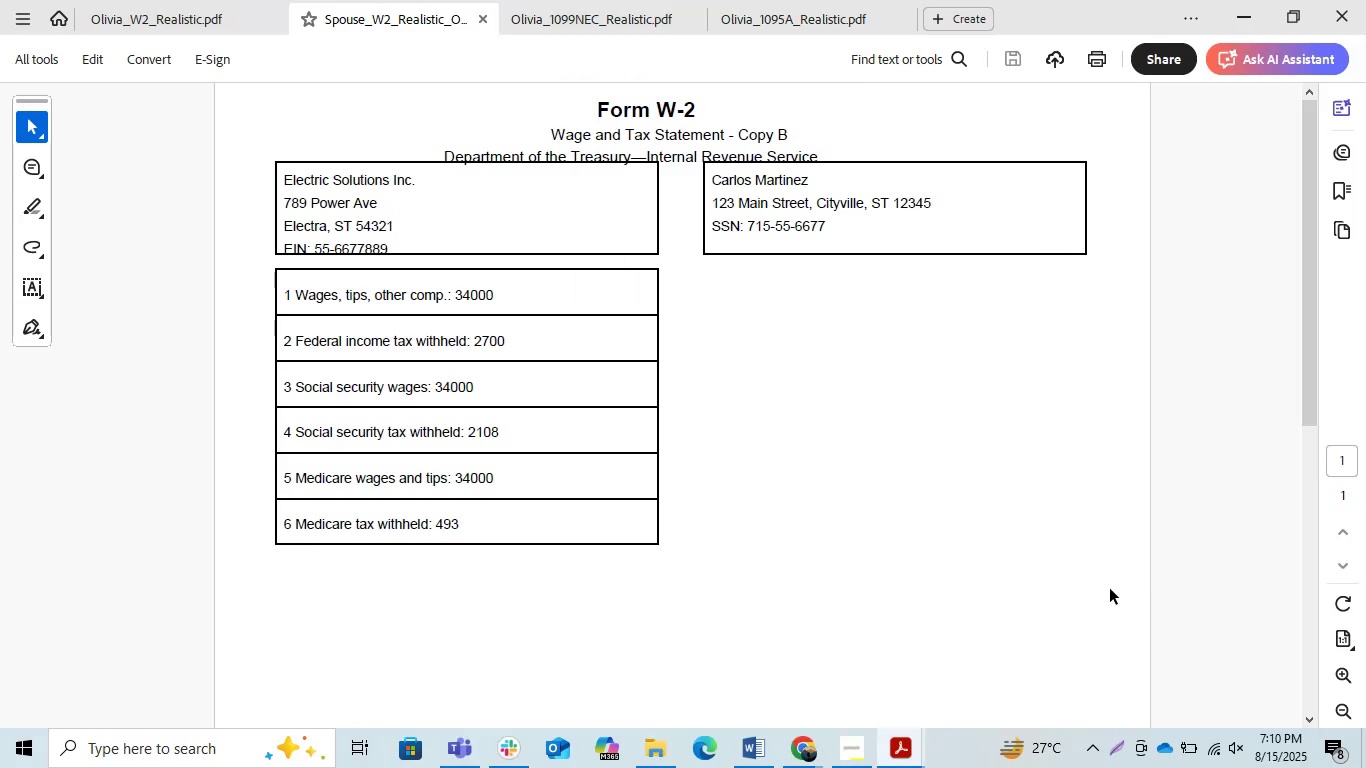 
key(Alt+AltLeft)
 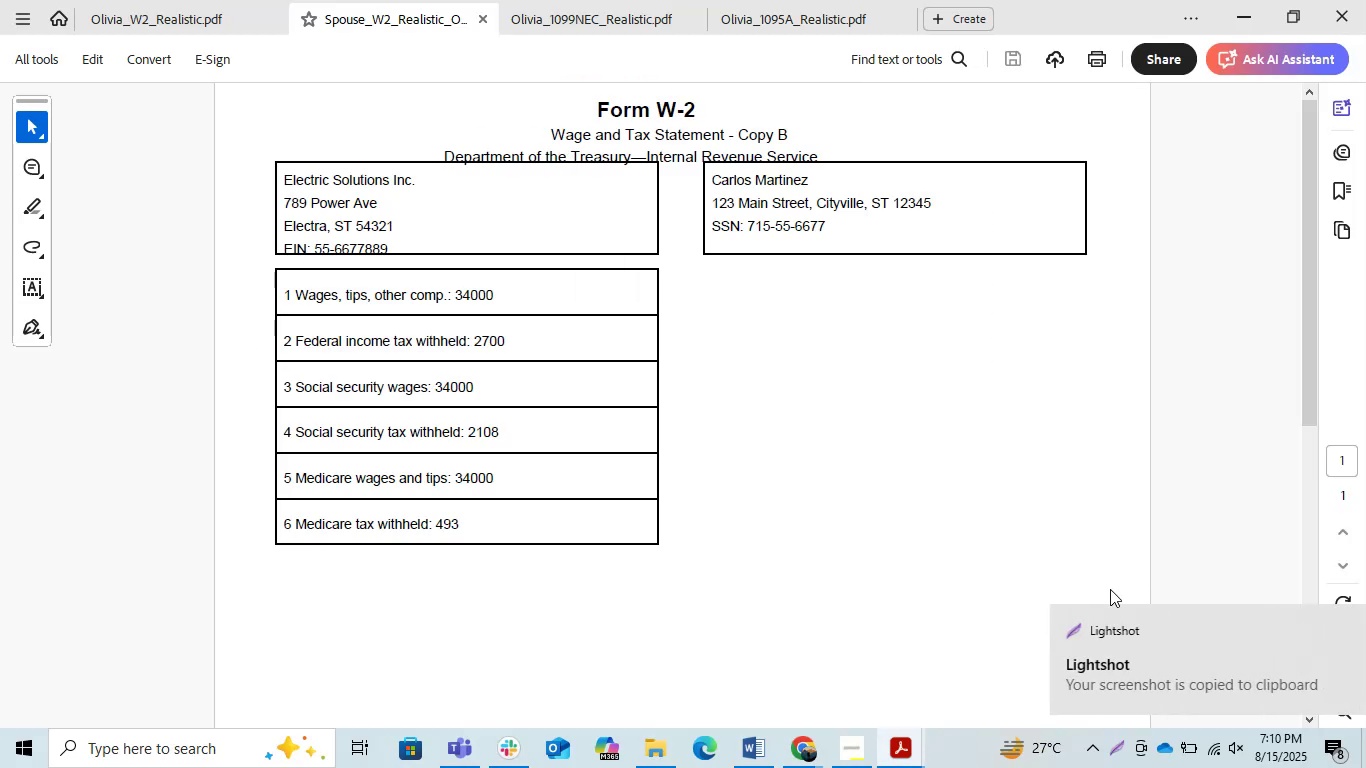 
key(Alt+Tab)
 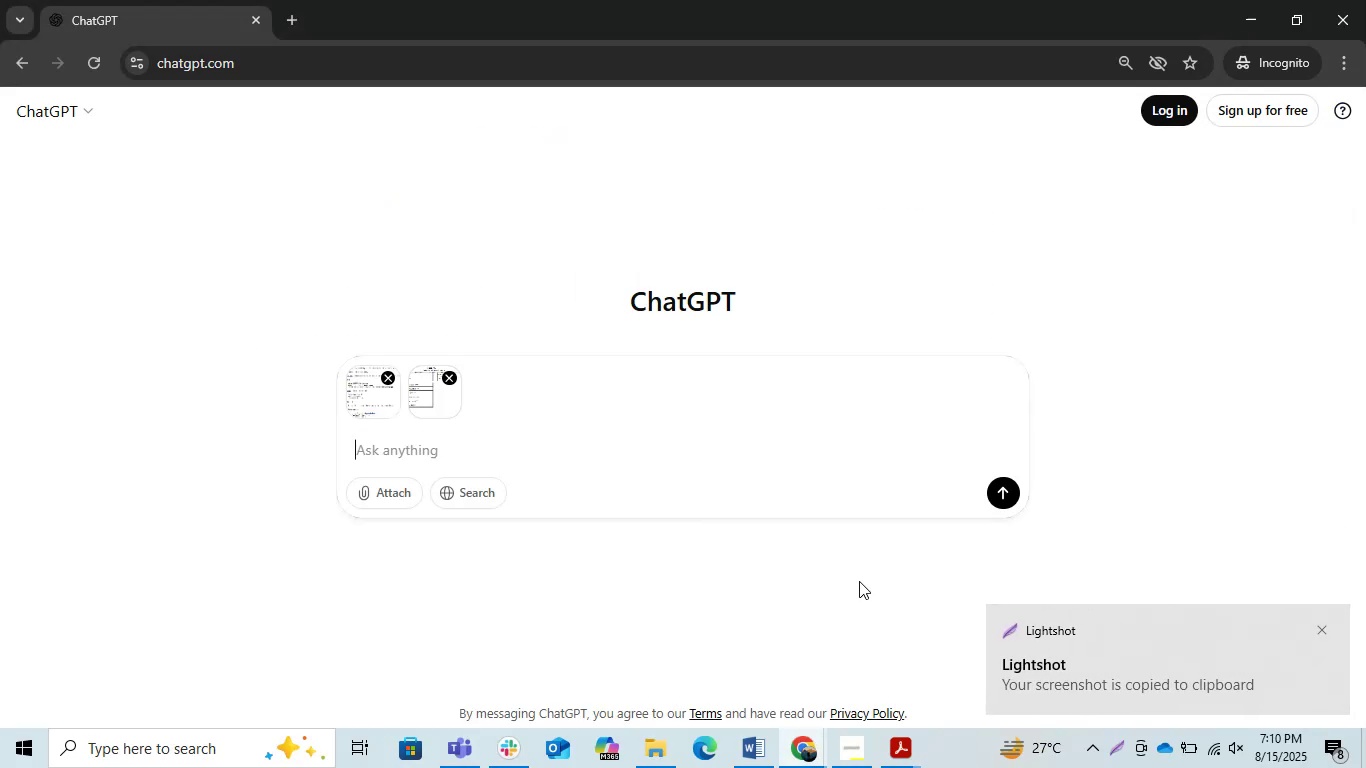 
key(Control+V)
 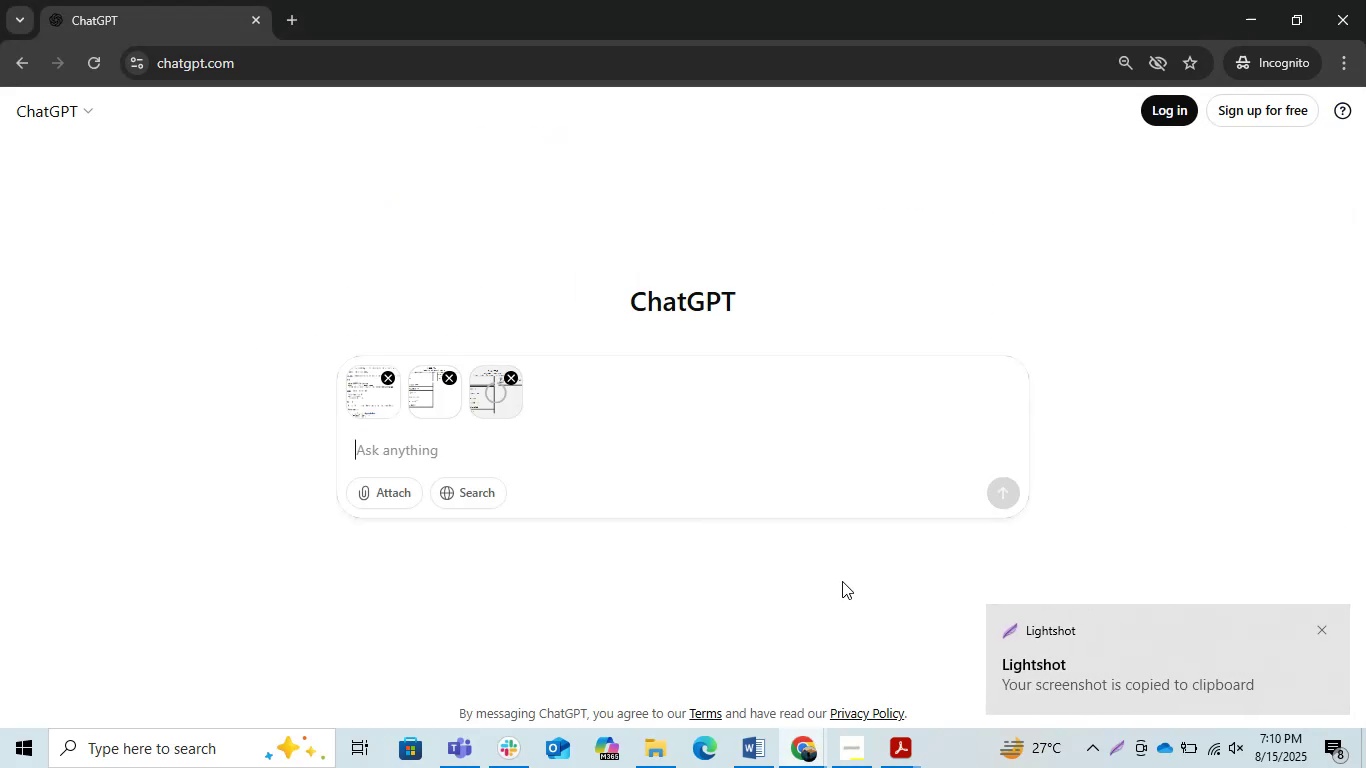 
key(Alt+AltLeft)
 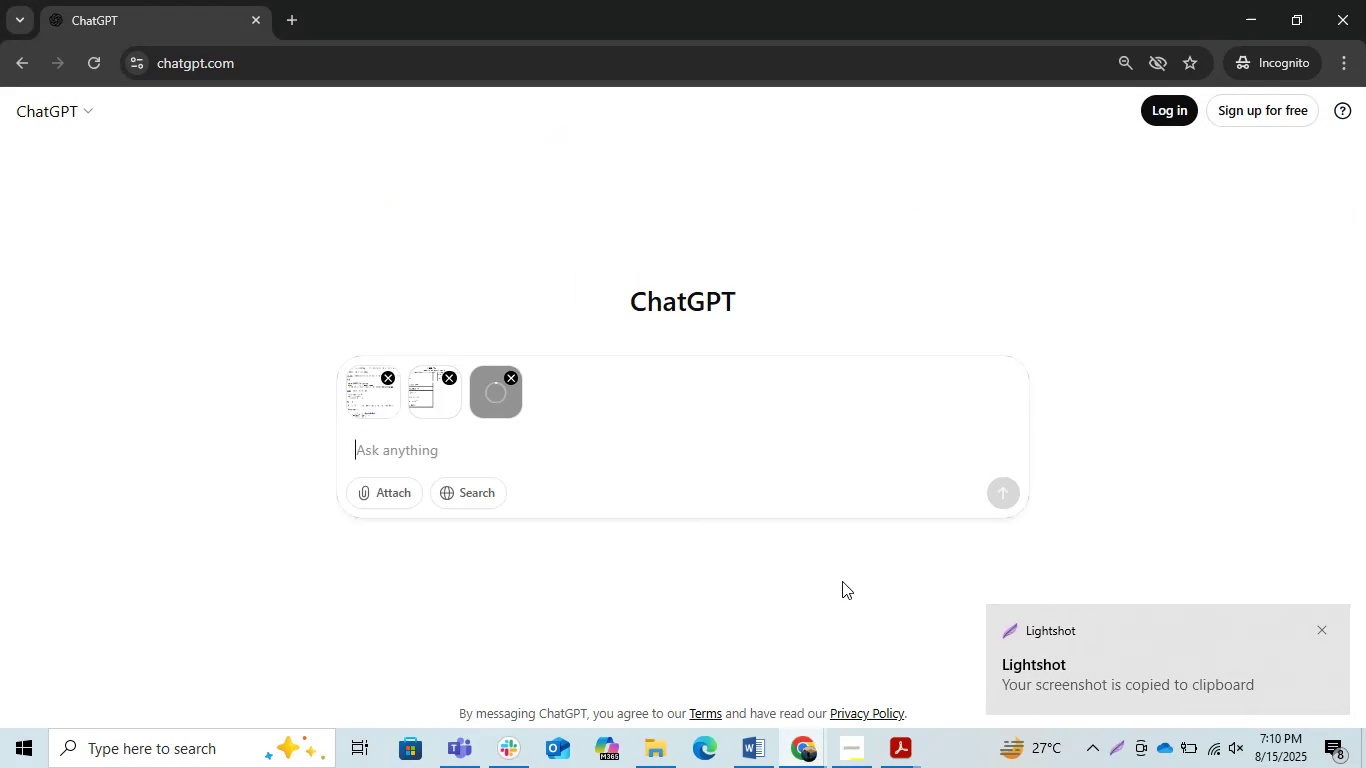 
key(Alt+Tab)
 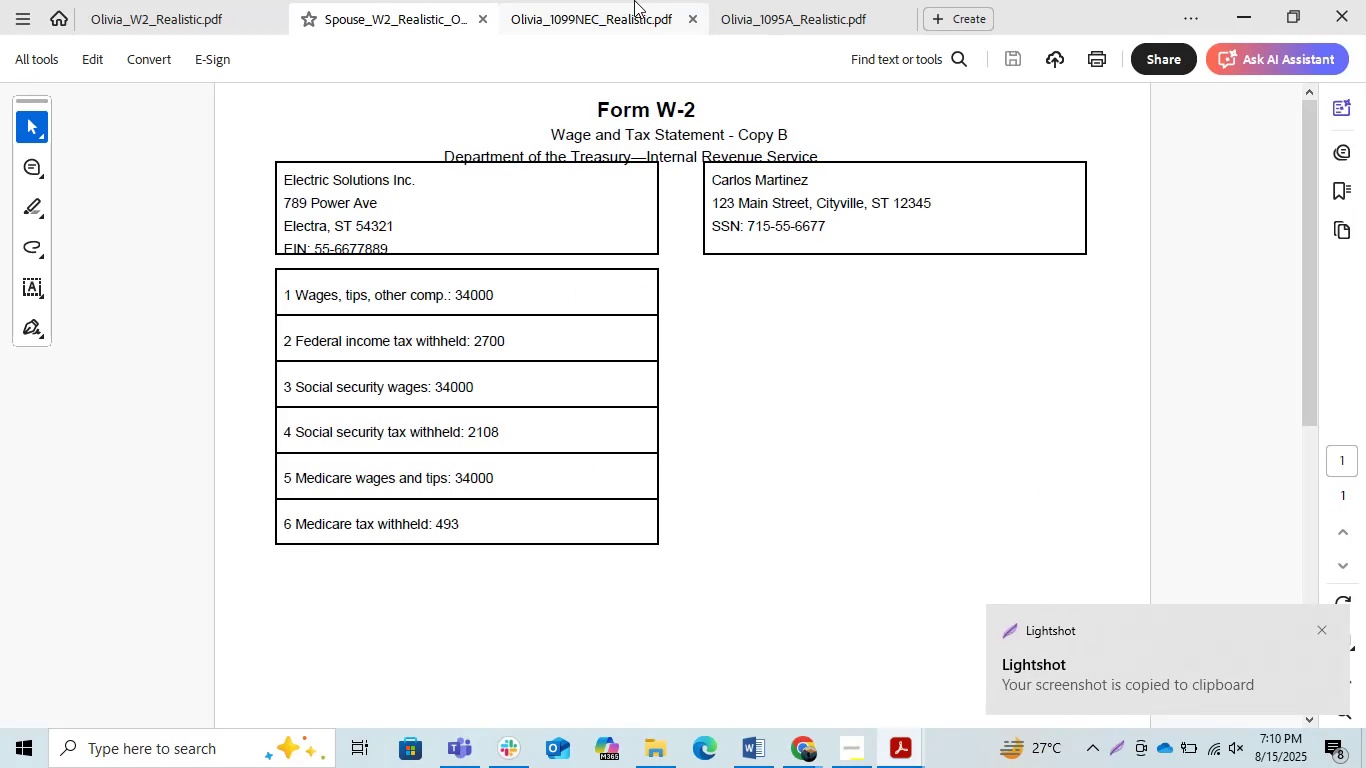 
left_click([643, 0])
 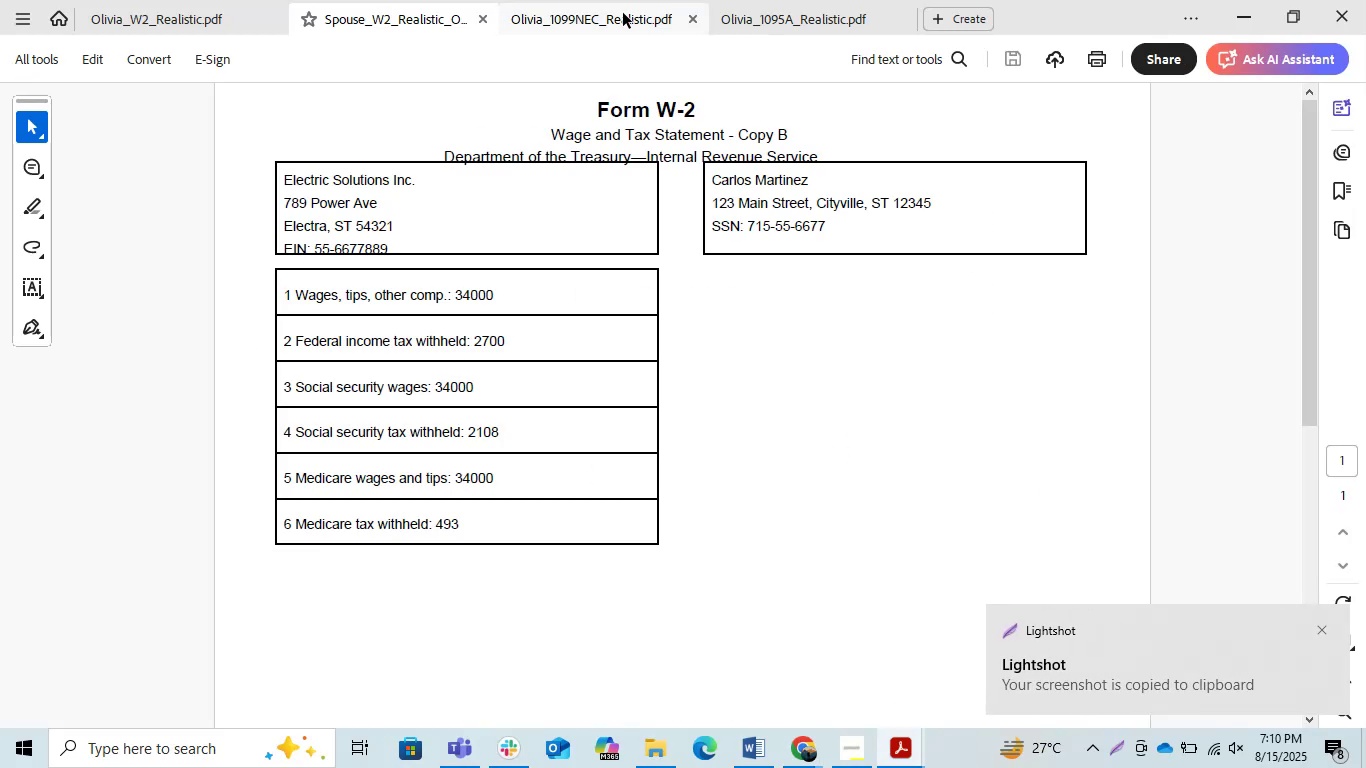 
left_click([623, 13])
 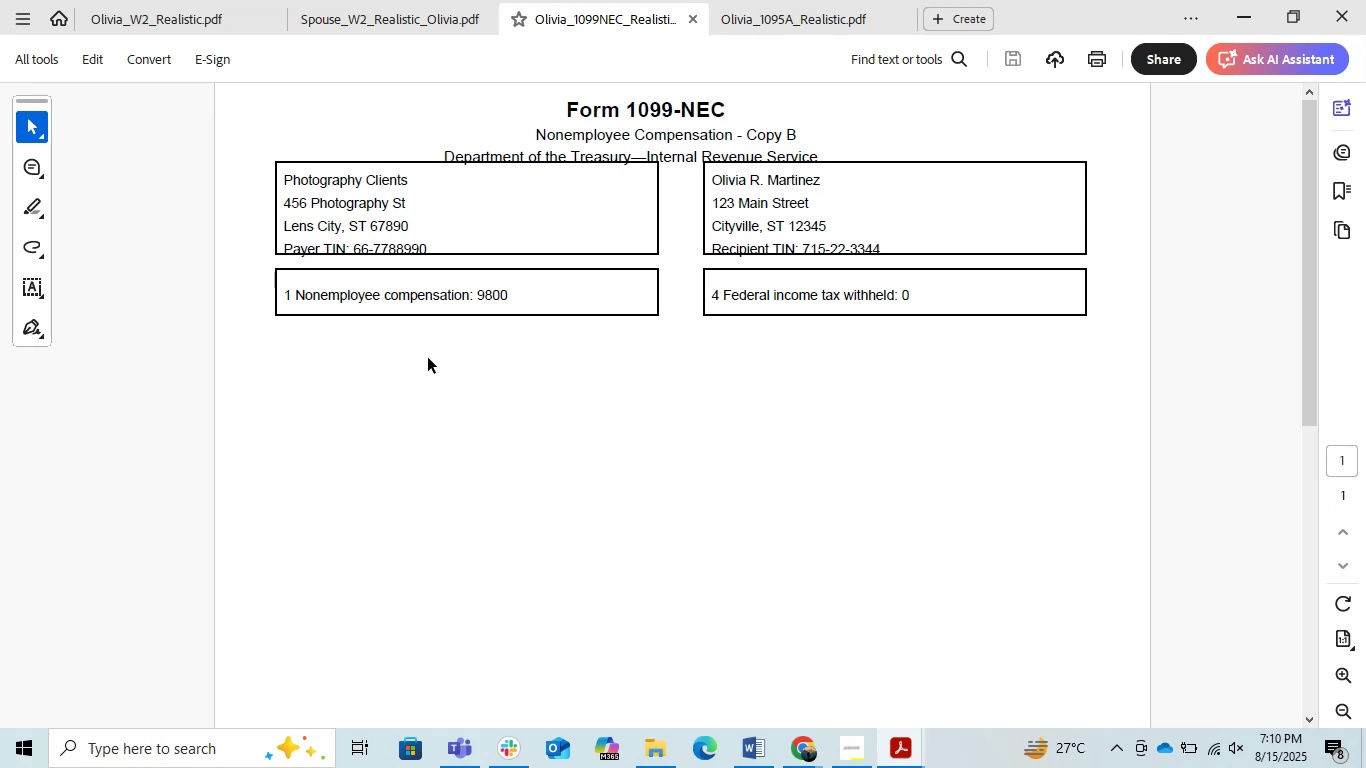 
wait(23.06)
 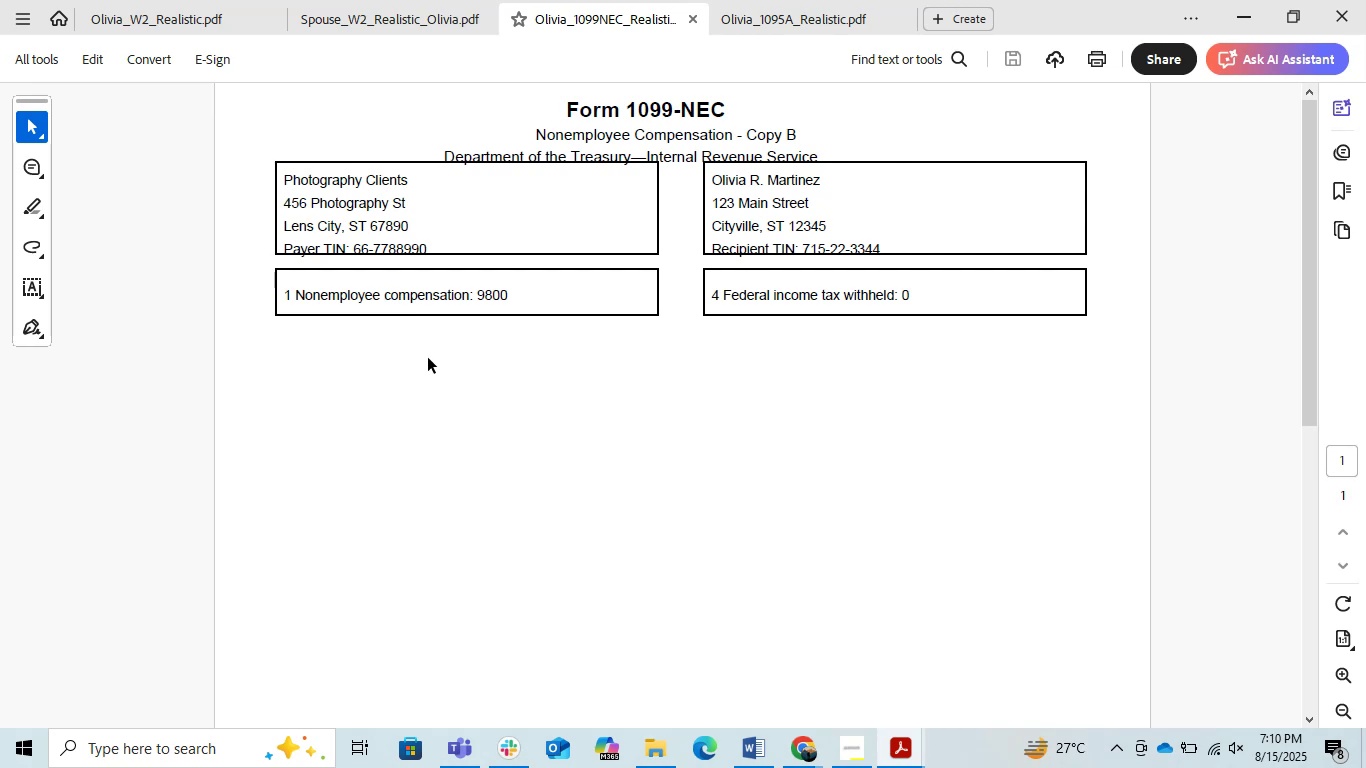 
left_click([810, 757])
 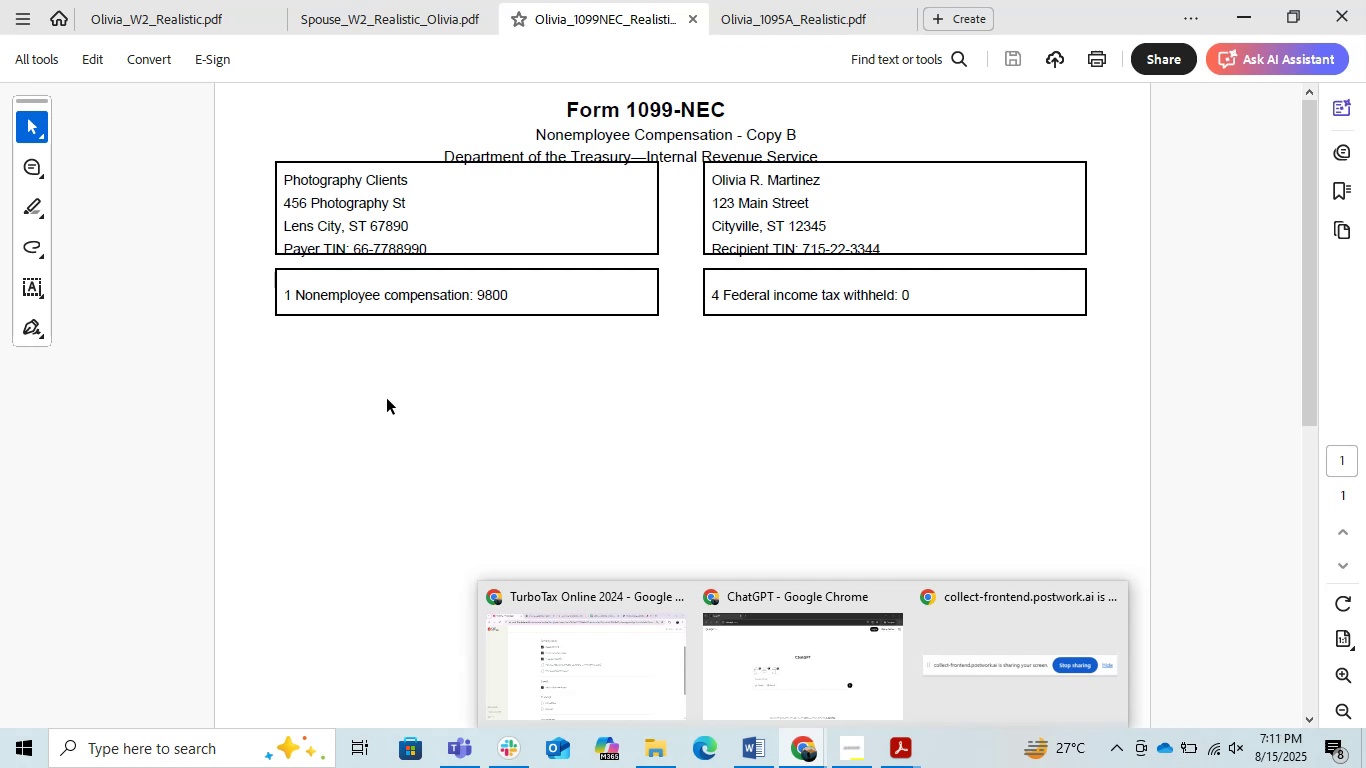 
wait(14.46)
 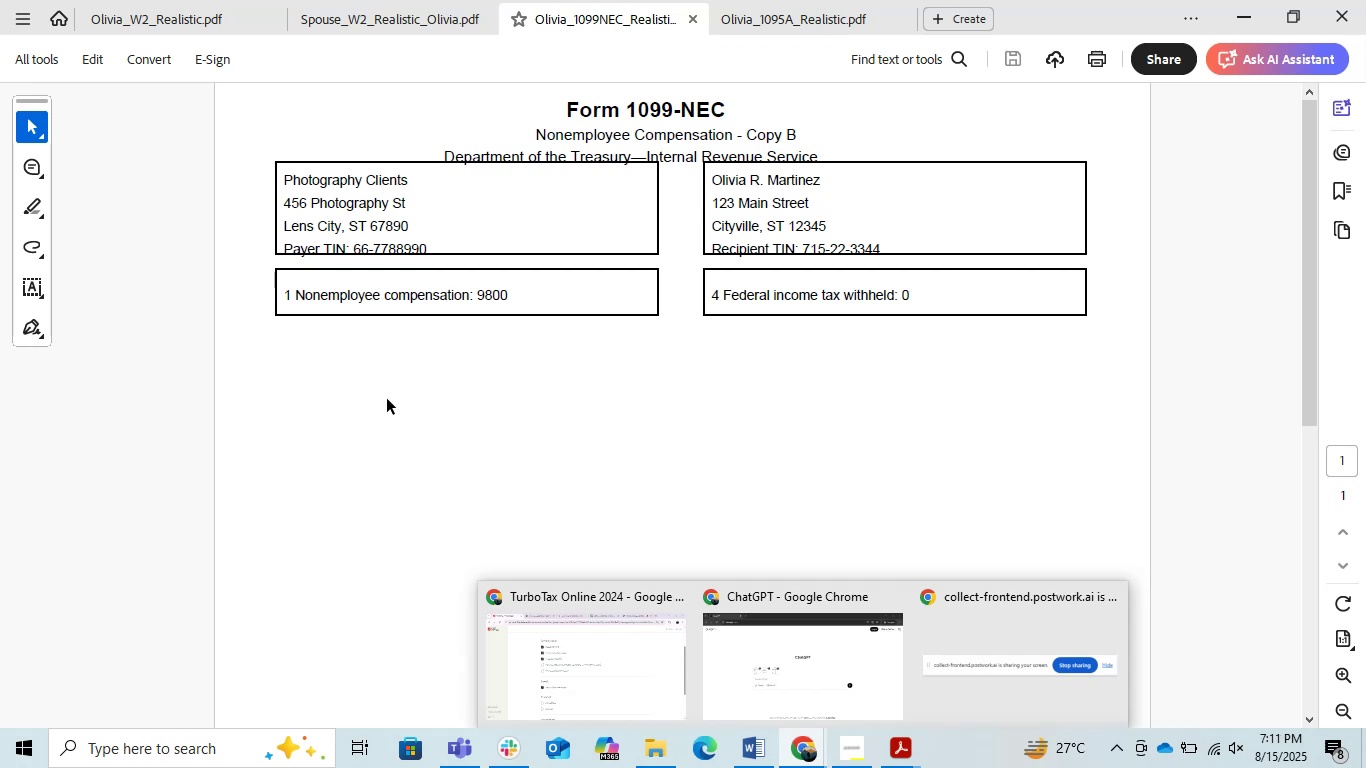 
left_click([489, 399])
 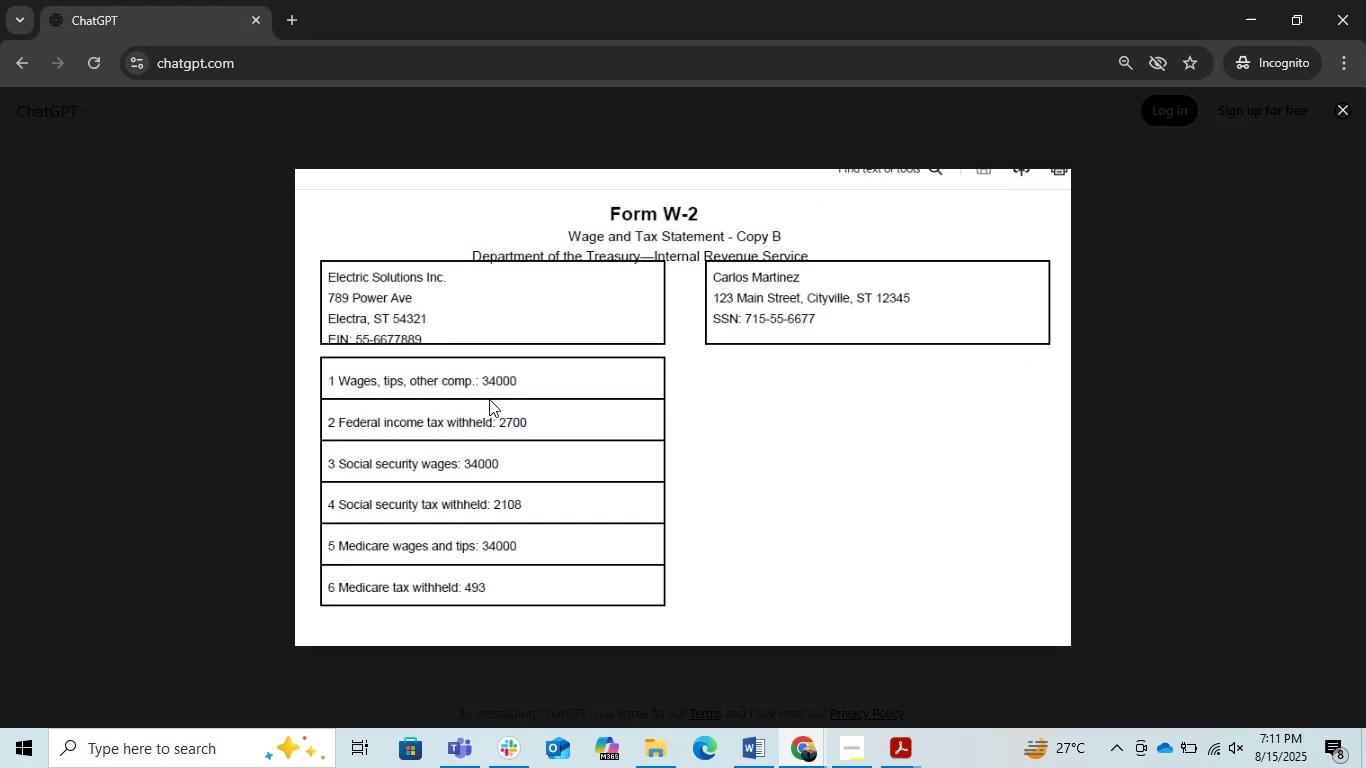 
left_click([88, 439])
 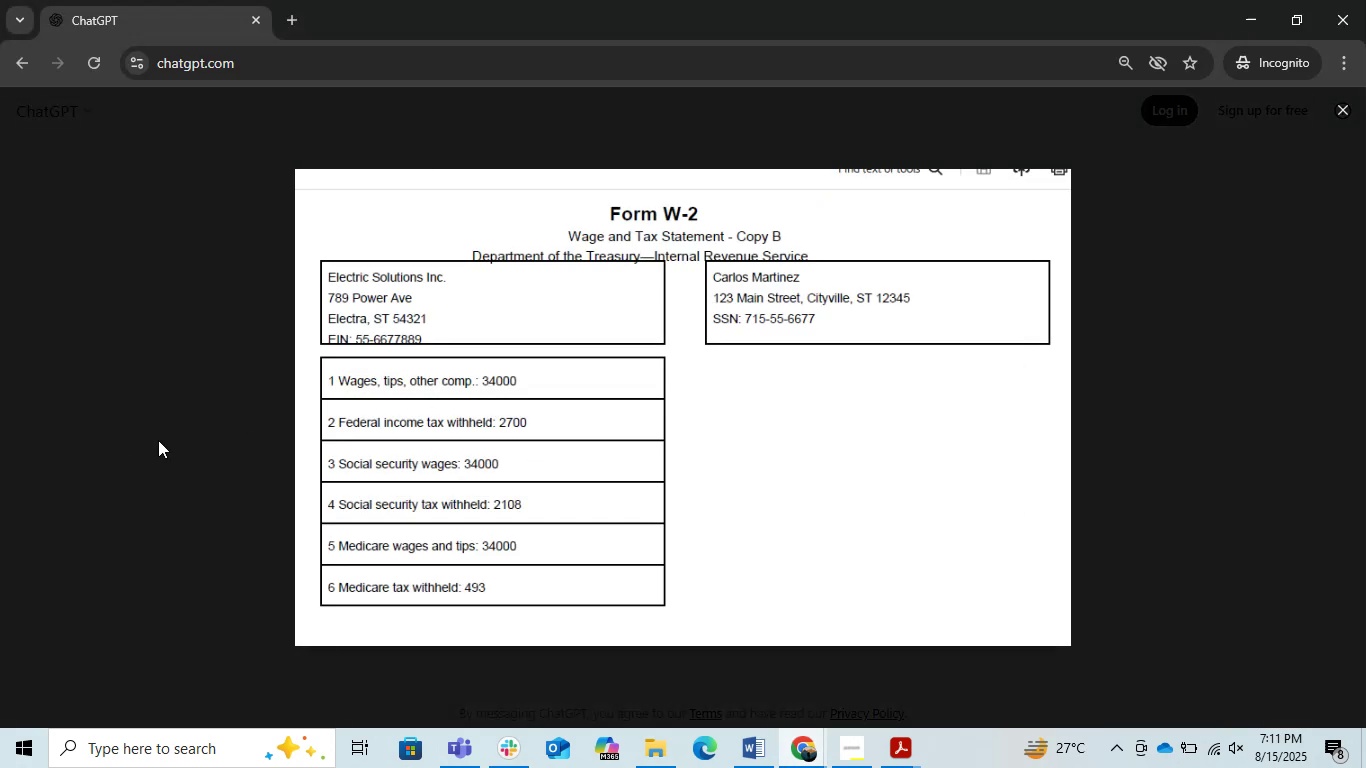 
left_click([158, 440])
 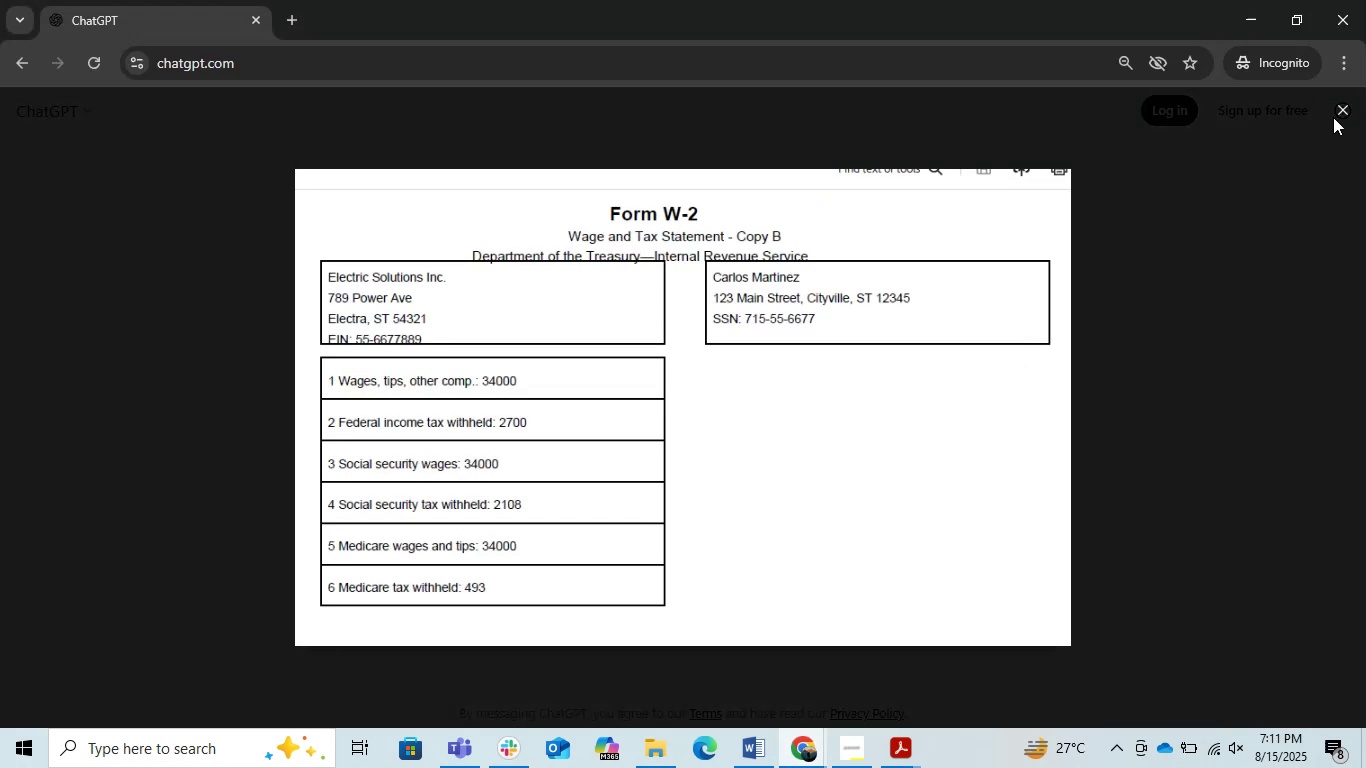 
left_click([1342, 111])
 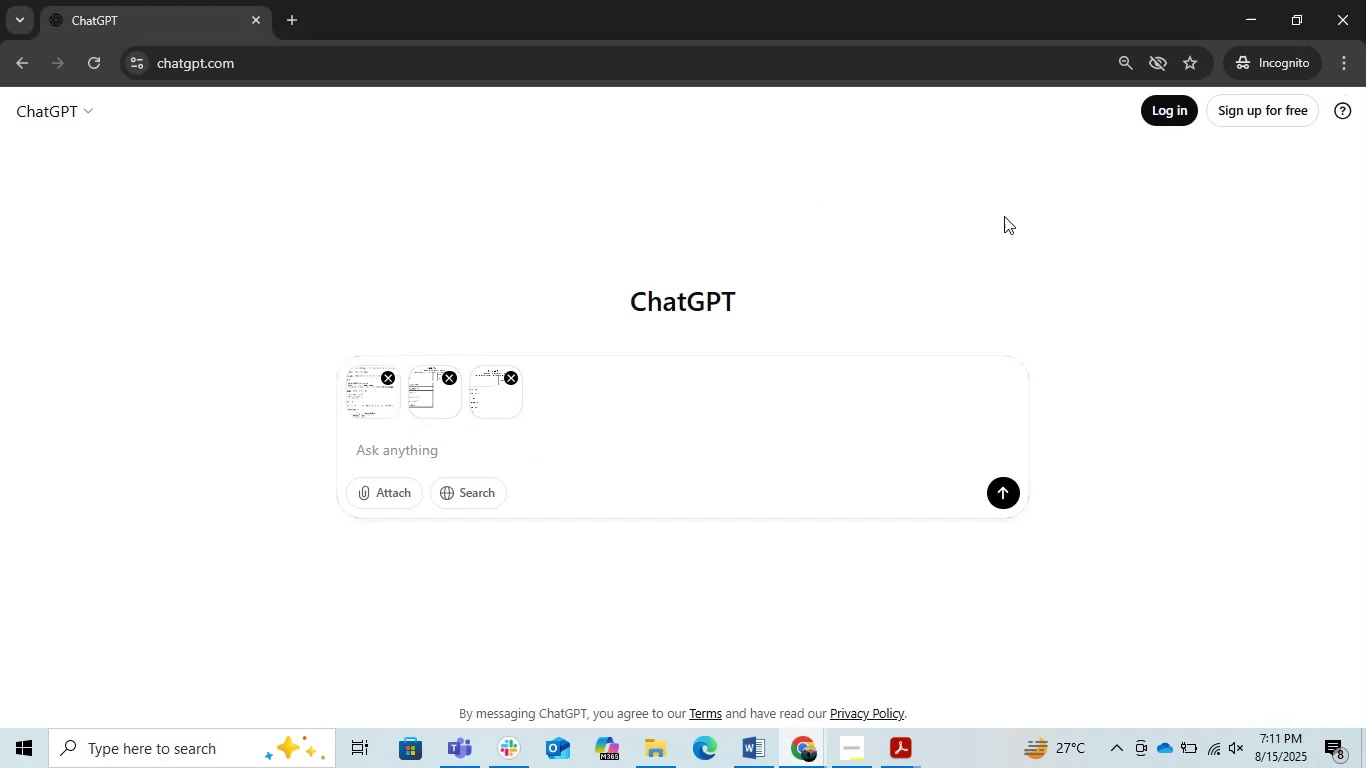 
hold_key(key=ControlLeft, duration=0.47)
 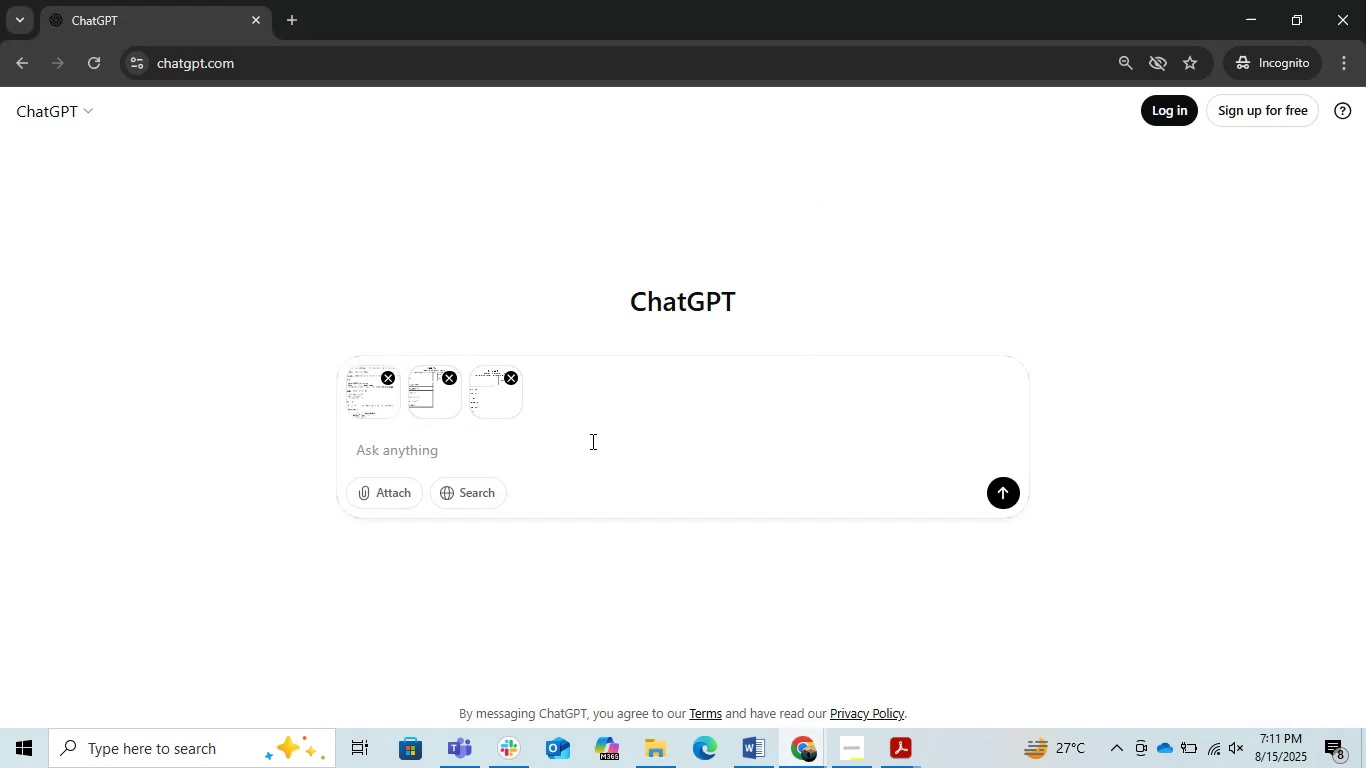 
hold_key(key=V, duration=0.44)
 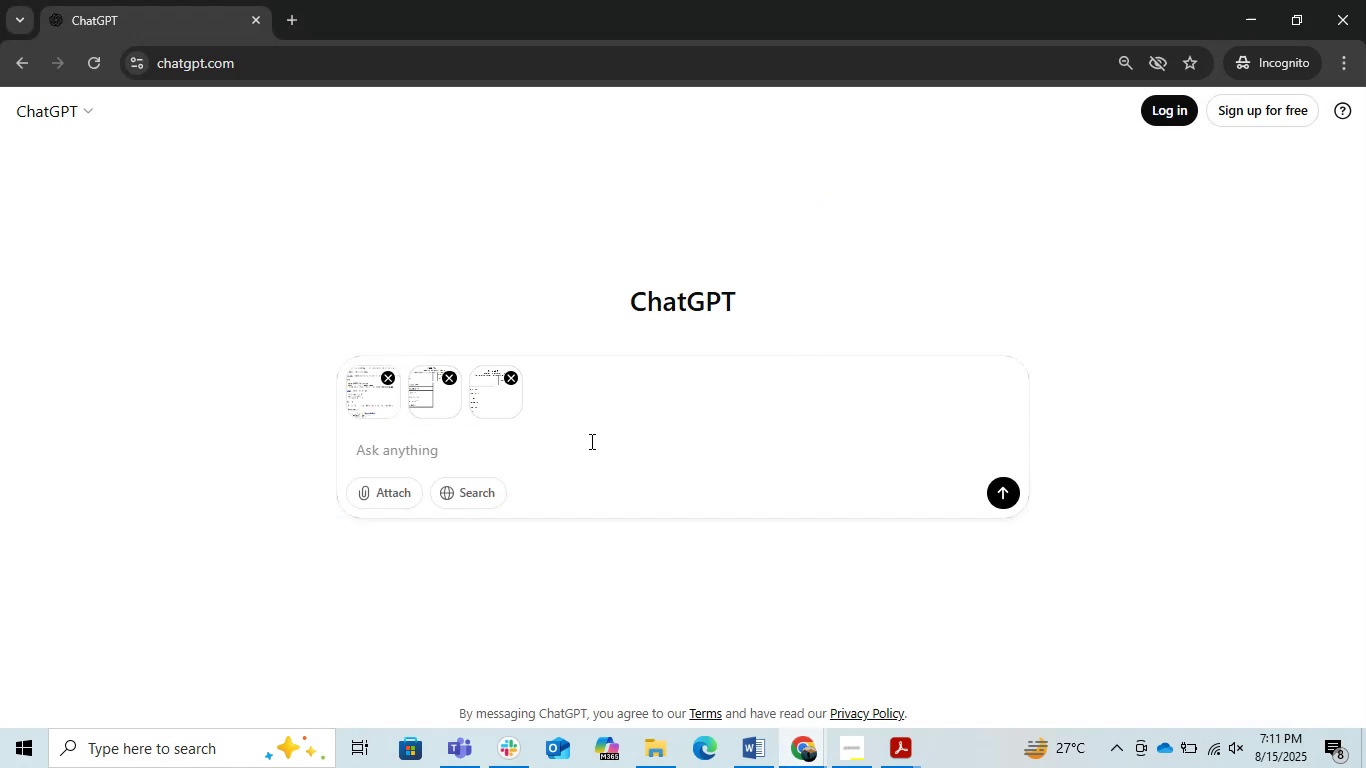 
left_click([590, 441])
 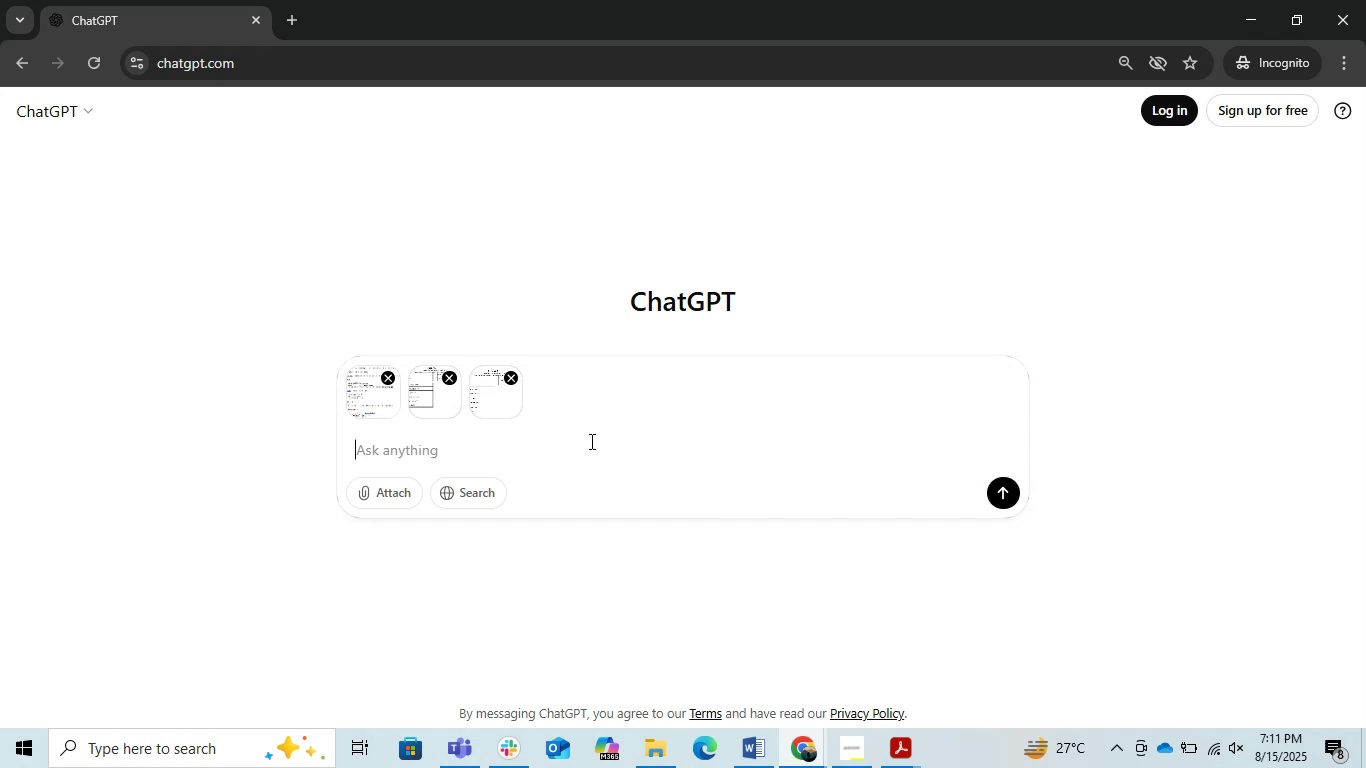 
key(Control+V)
 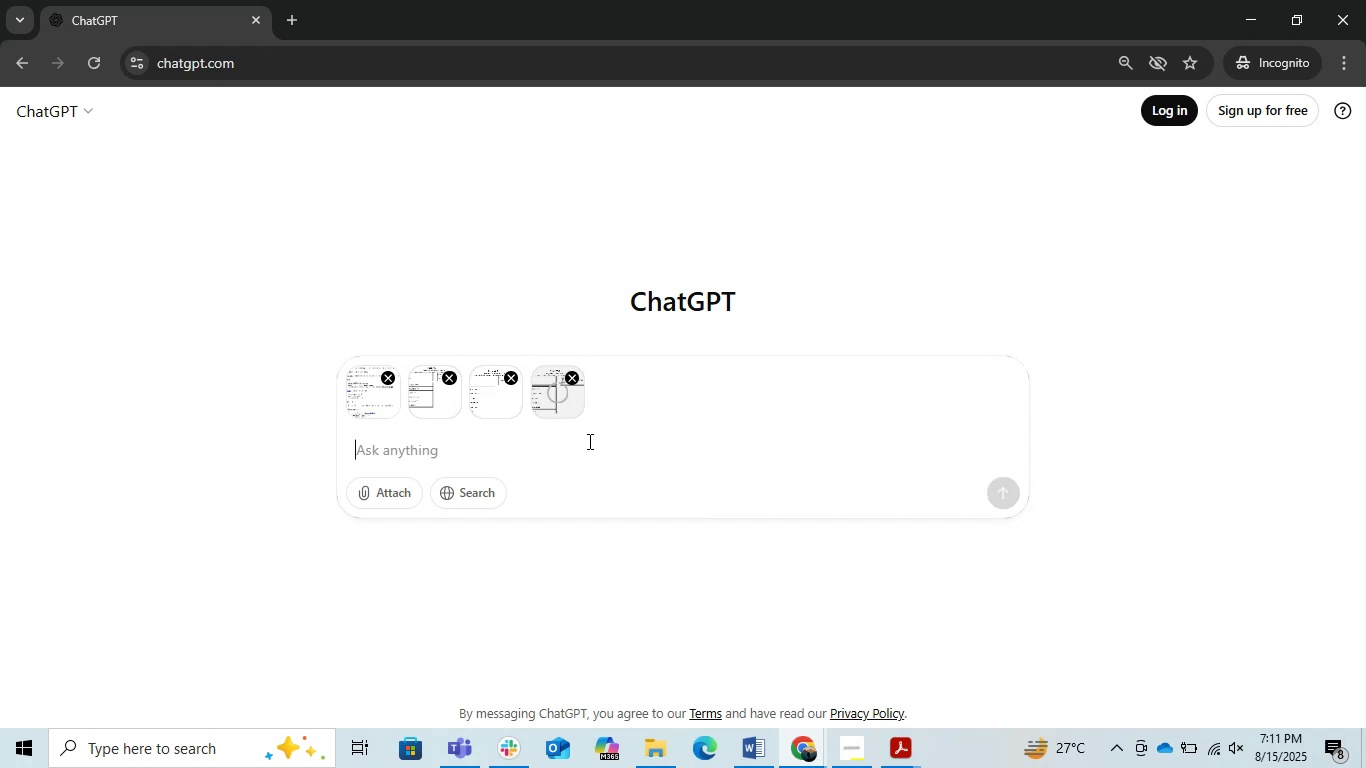 
key(Alt+AltLeft)
 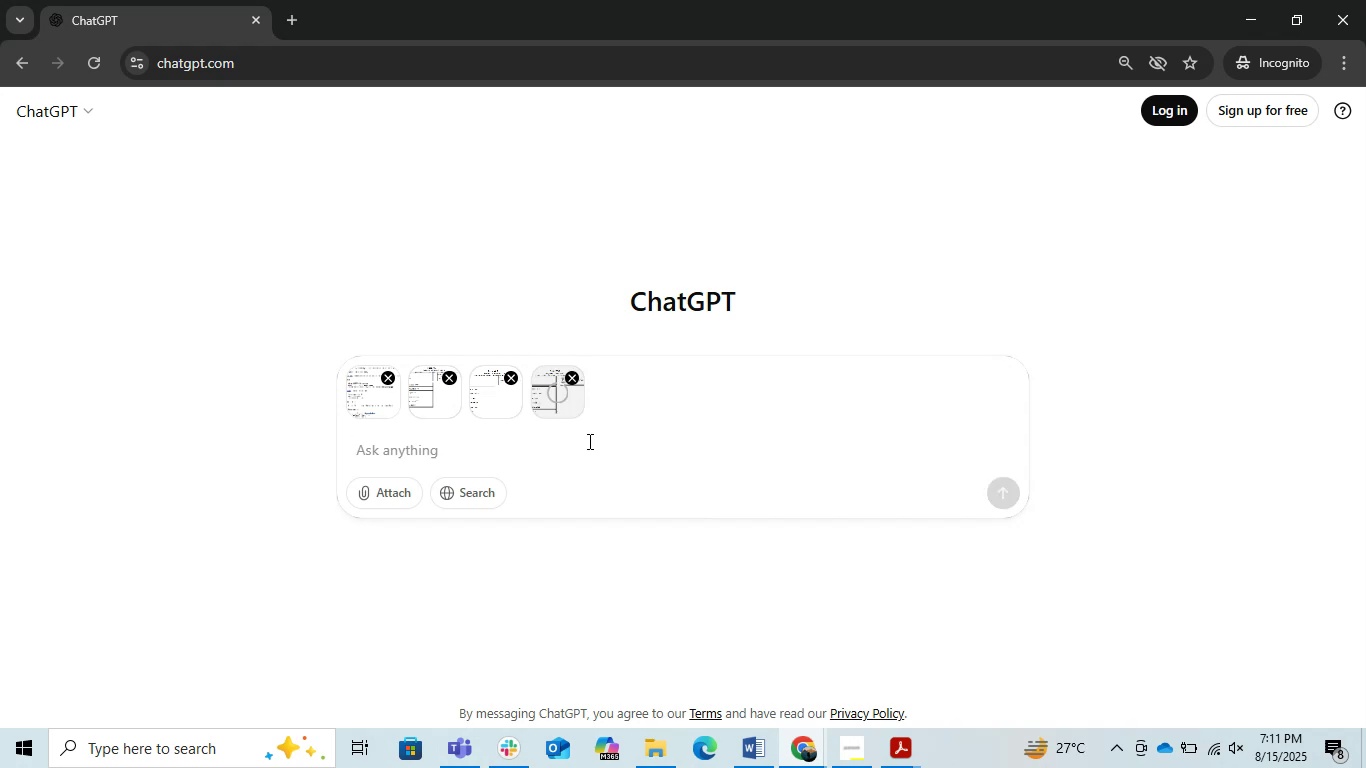 
key(Alt+Tab)
 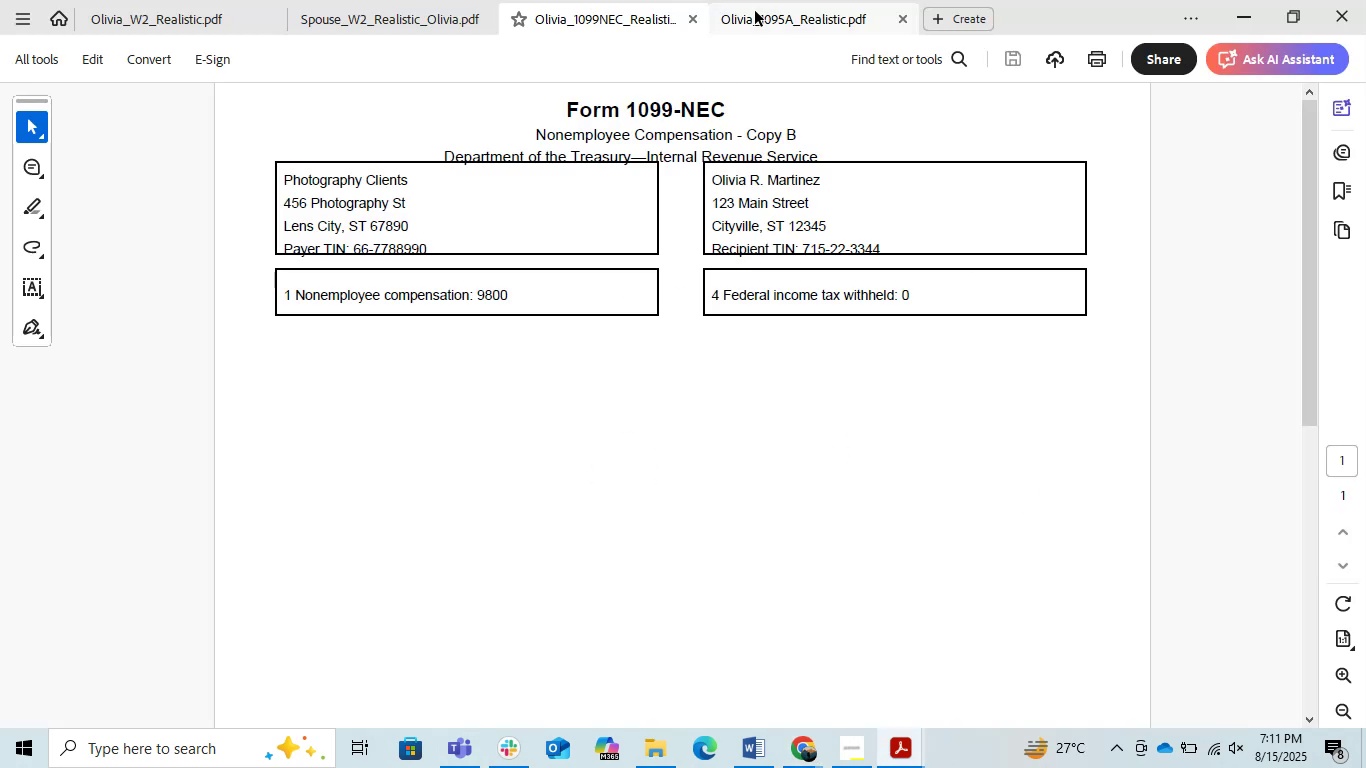 
left_click([755, 11])
 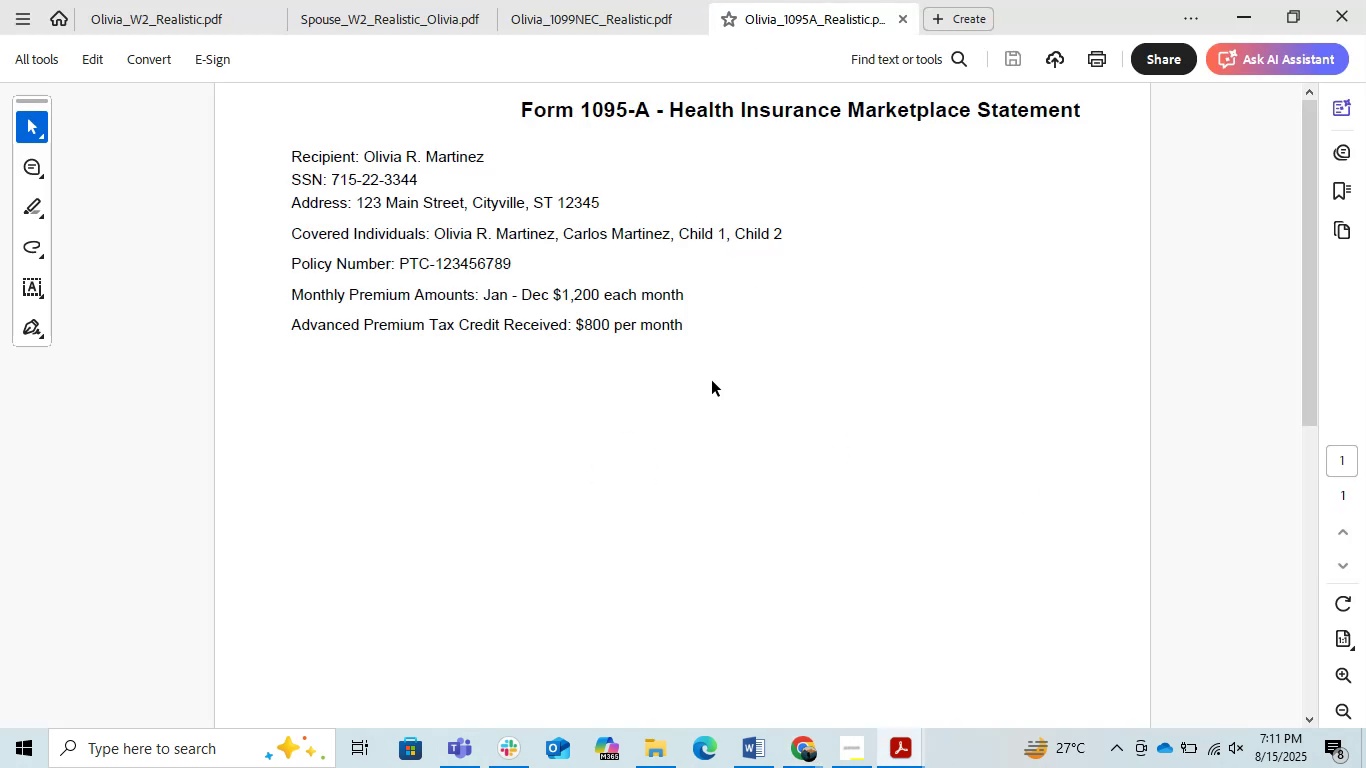 
key(PrintScreen)
 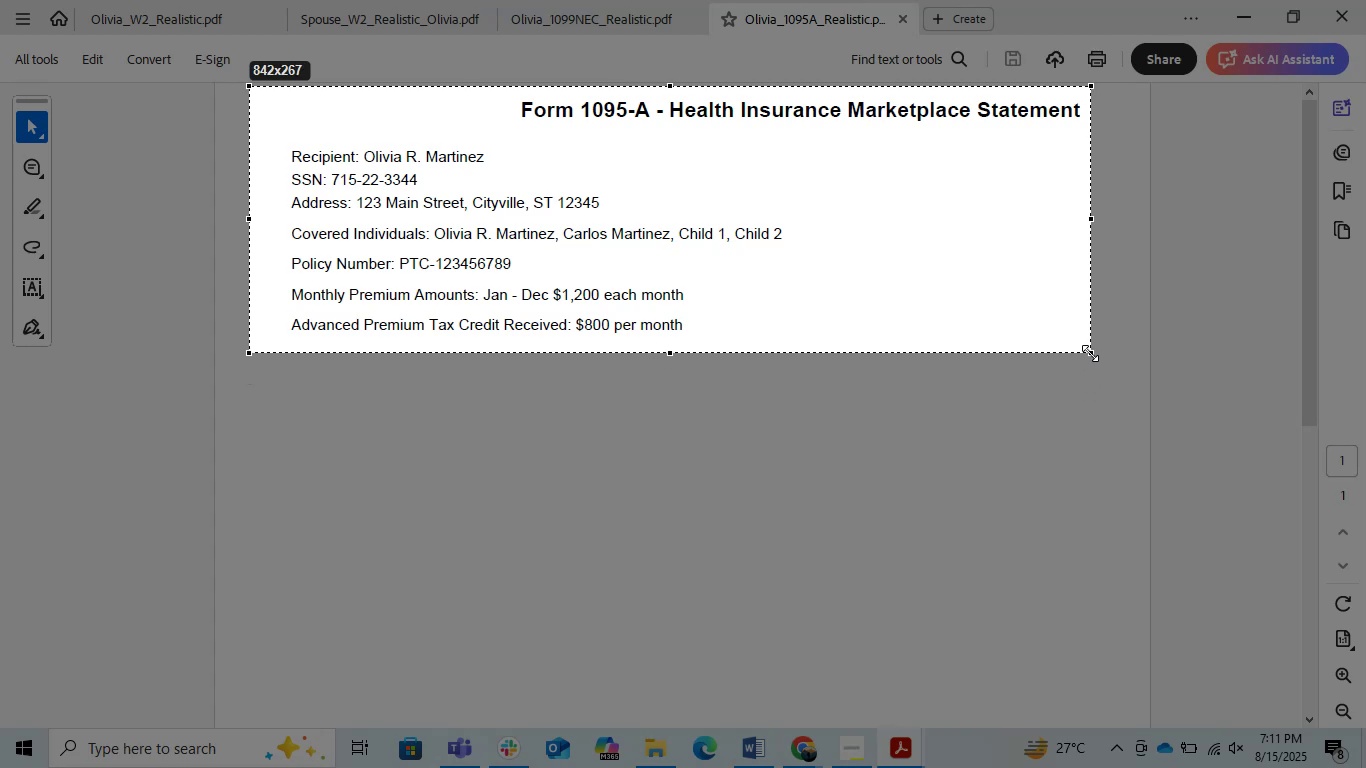 
wait(8.15)
 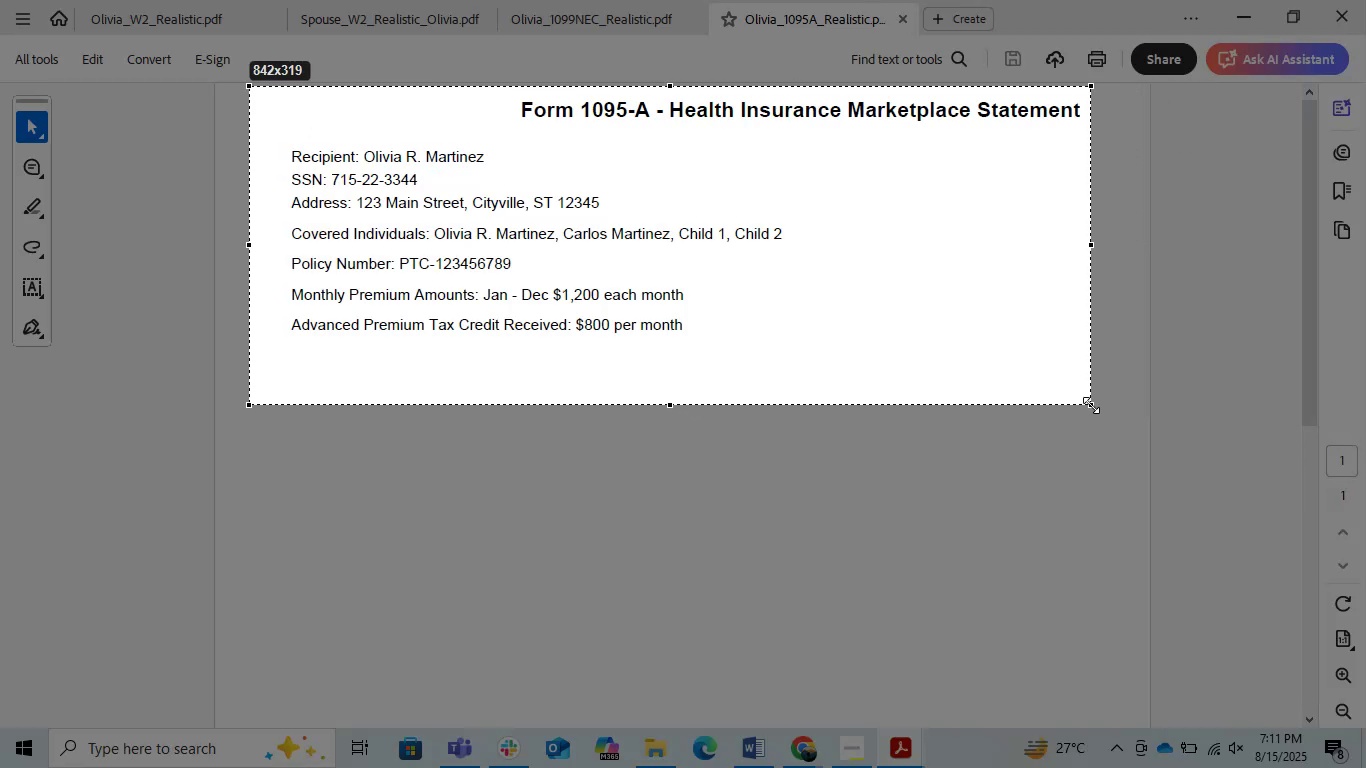 
key(Control+C)
 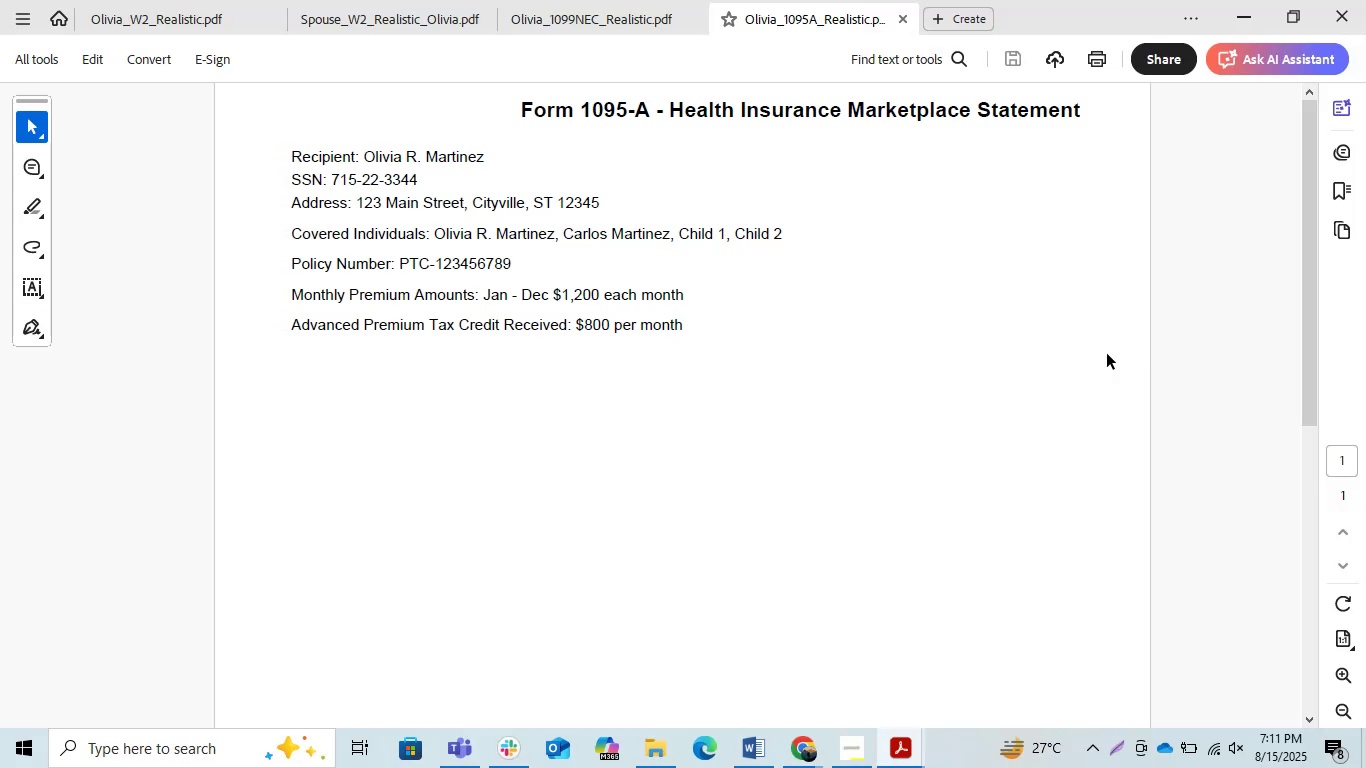 
key(Alt+AltLeft)
 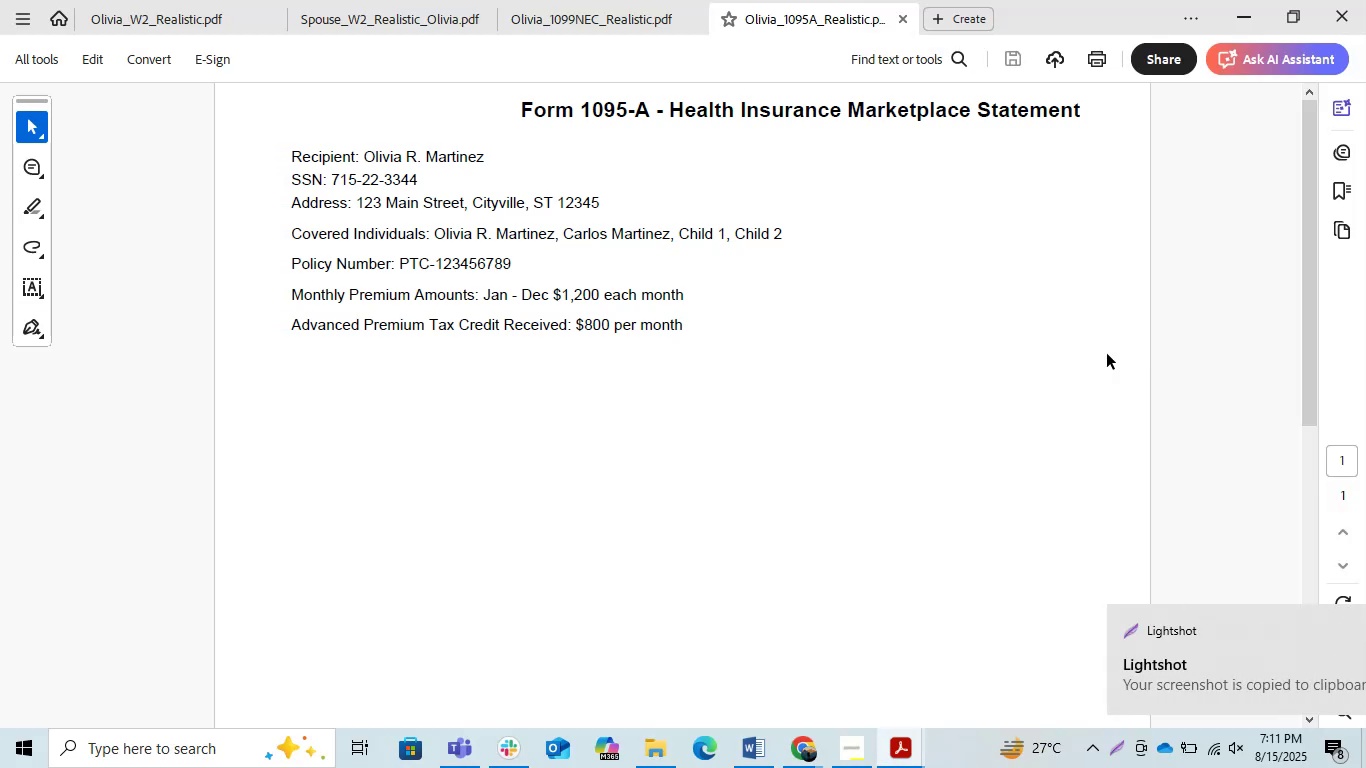 
key(Alt+Tab)
 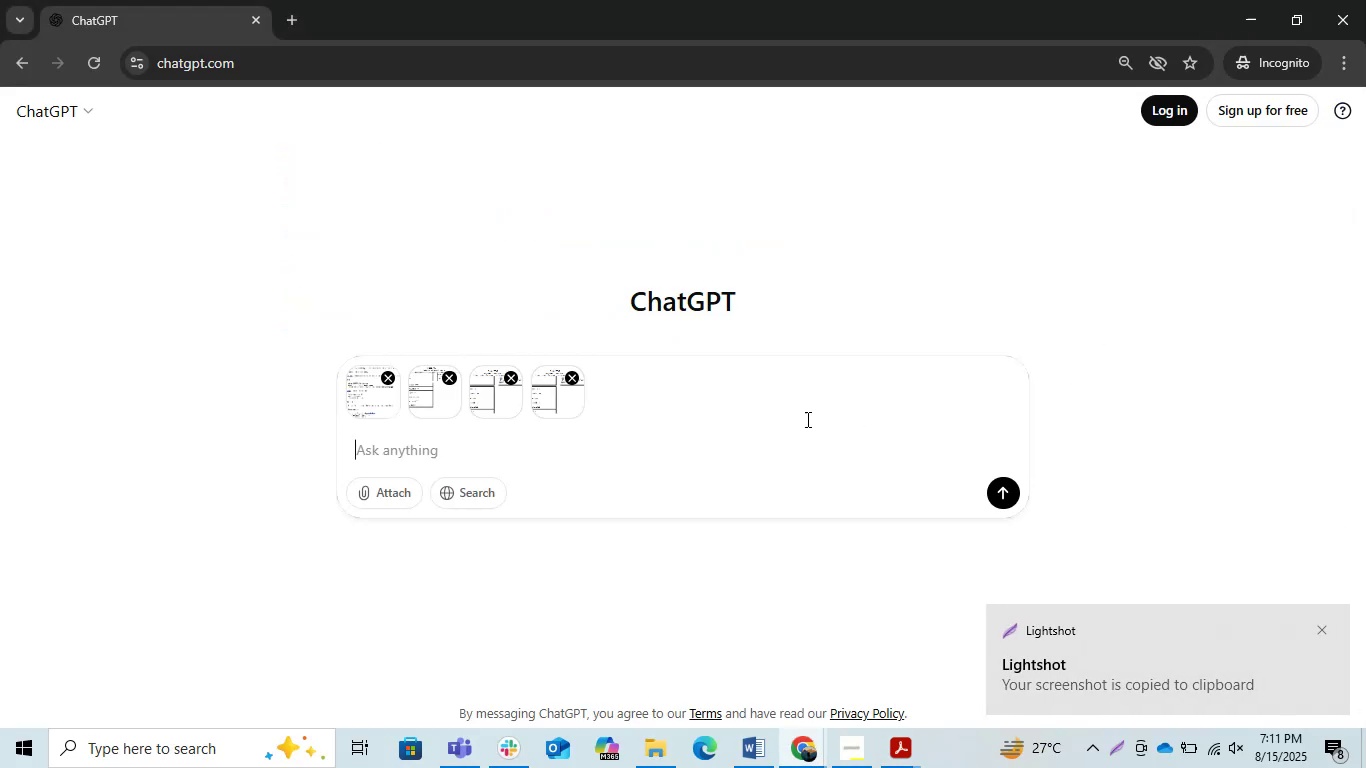 
key(Control+V)
 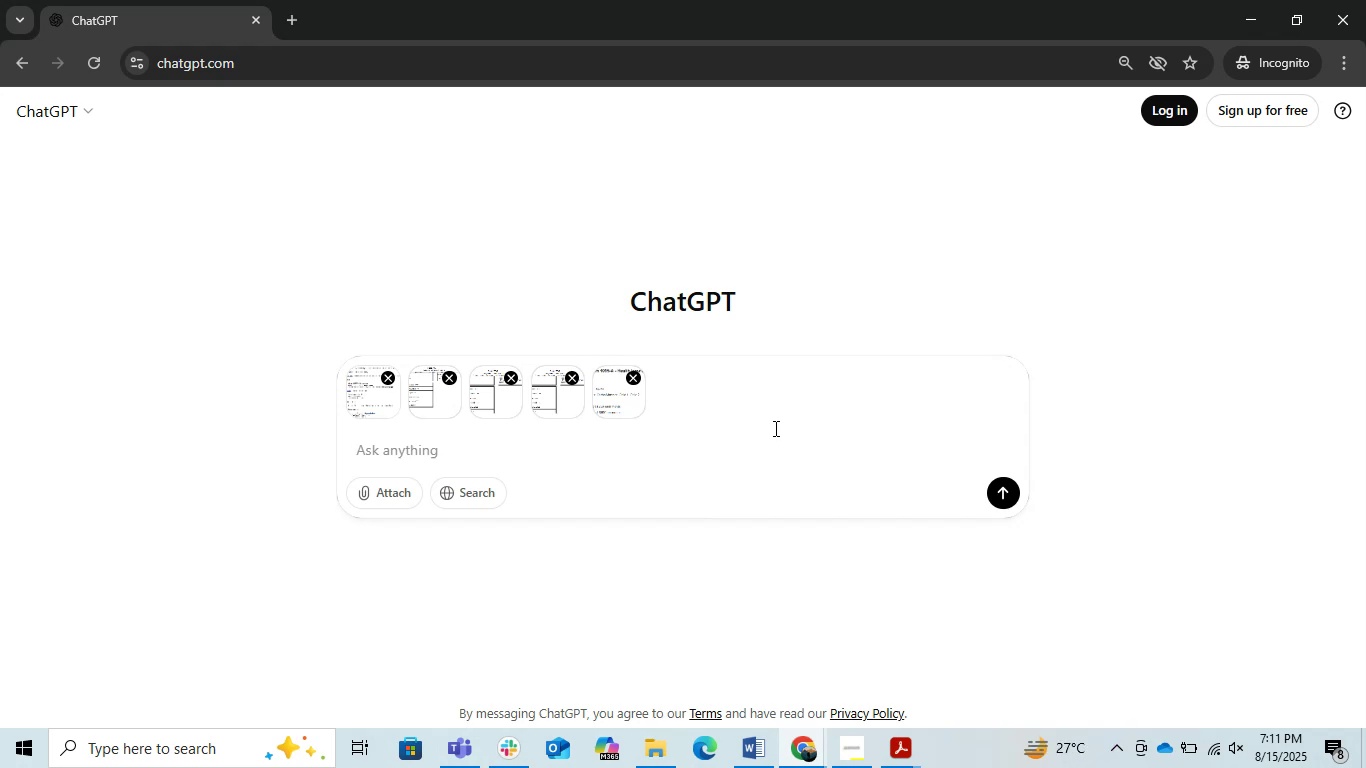 
wait(17.5)
 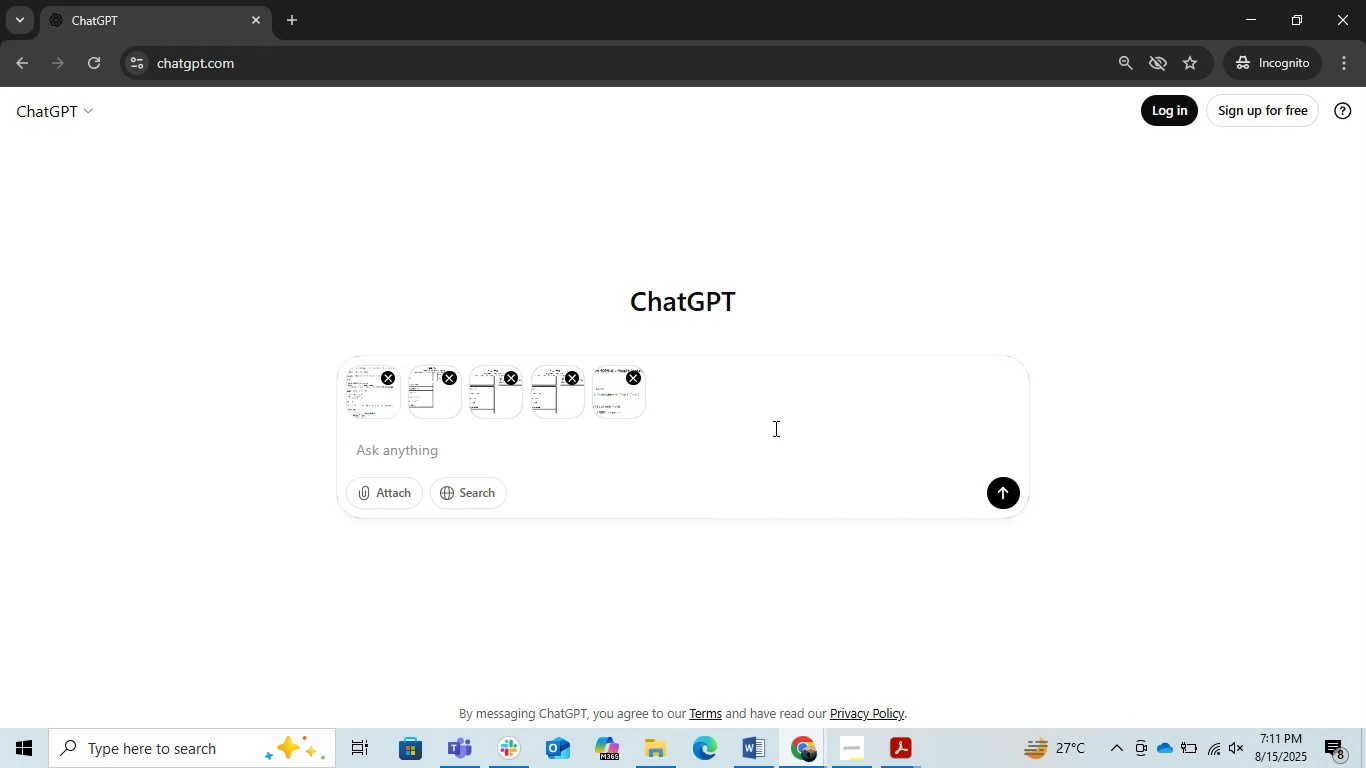 
type(i have sent you the detail save this detail and wil sem)
key(Backspace)
key(Backspace)
key(Backspace)
key(Backspace)
type(l ask question )
key(Backspace)
type(s )
 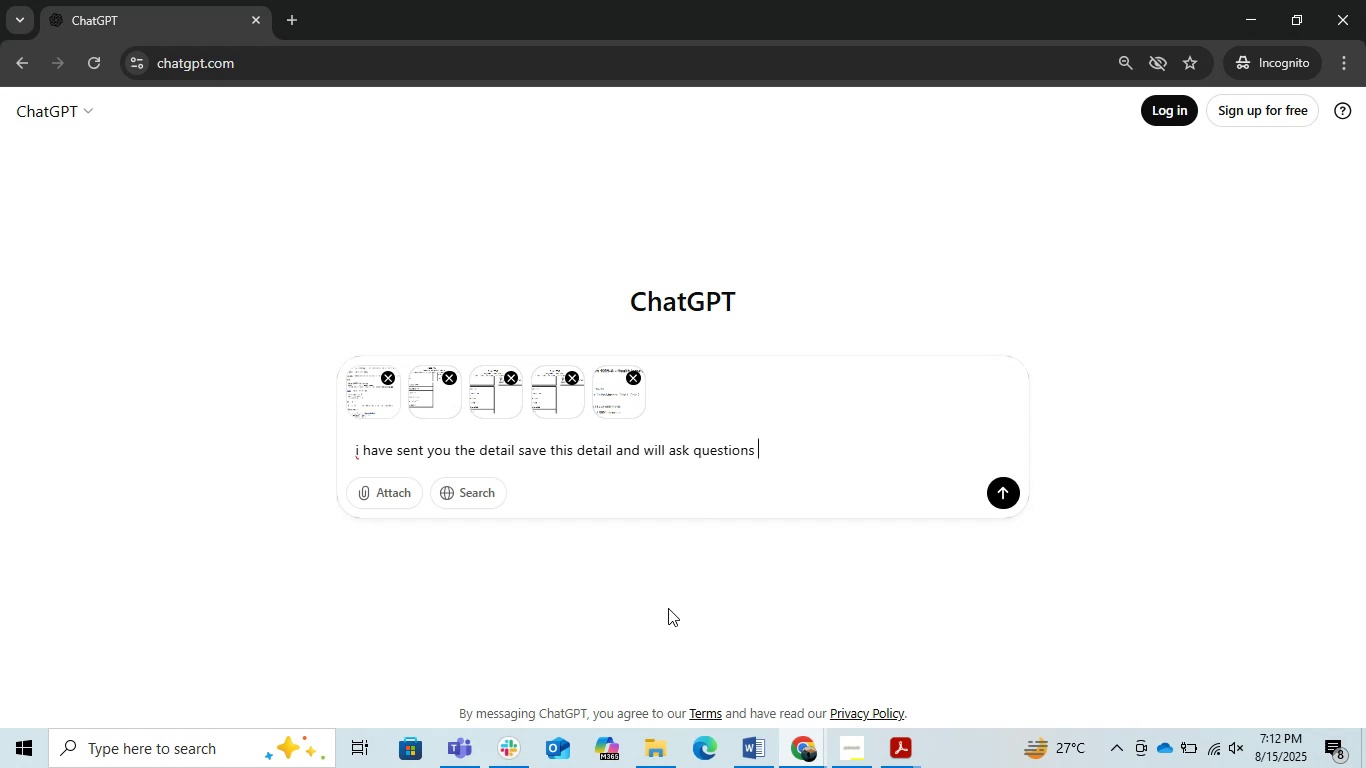 
type(fro you)
 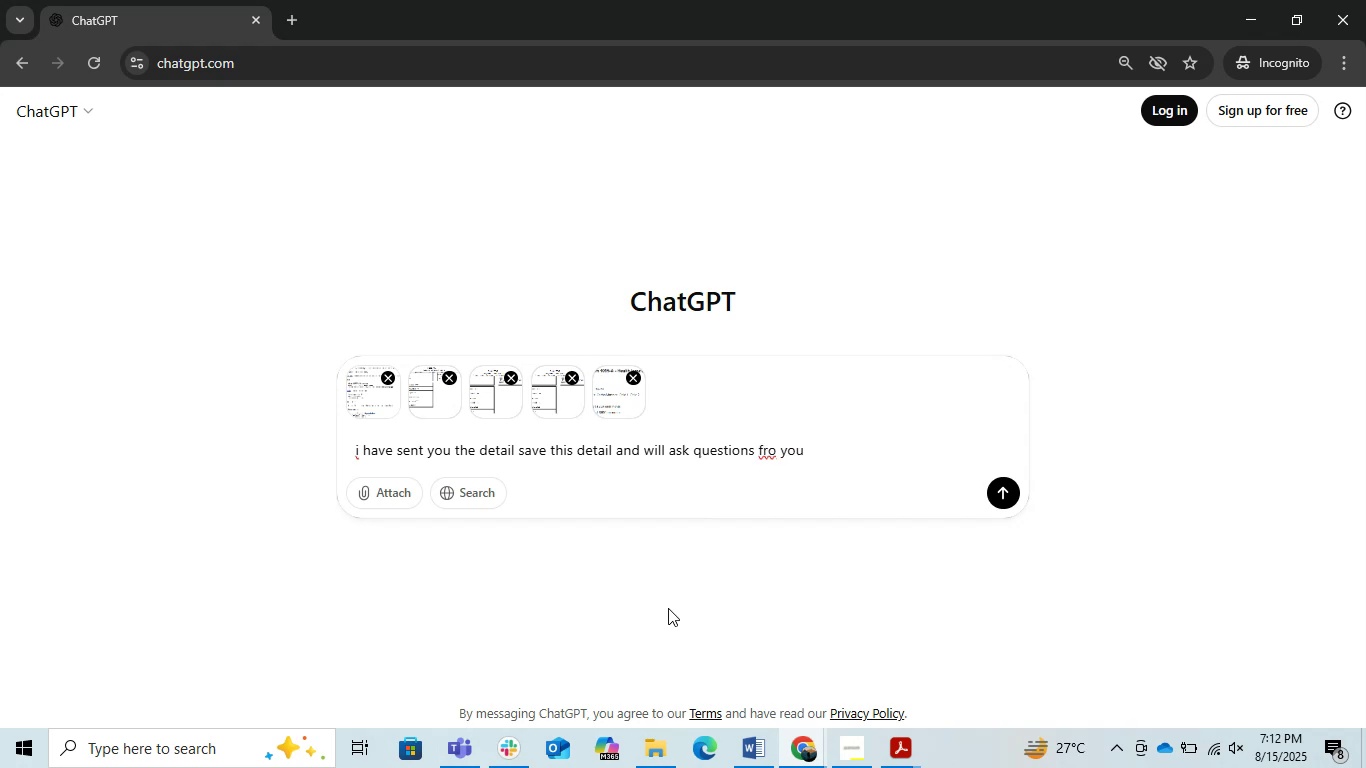 
wait(12.09)
 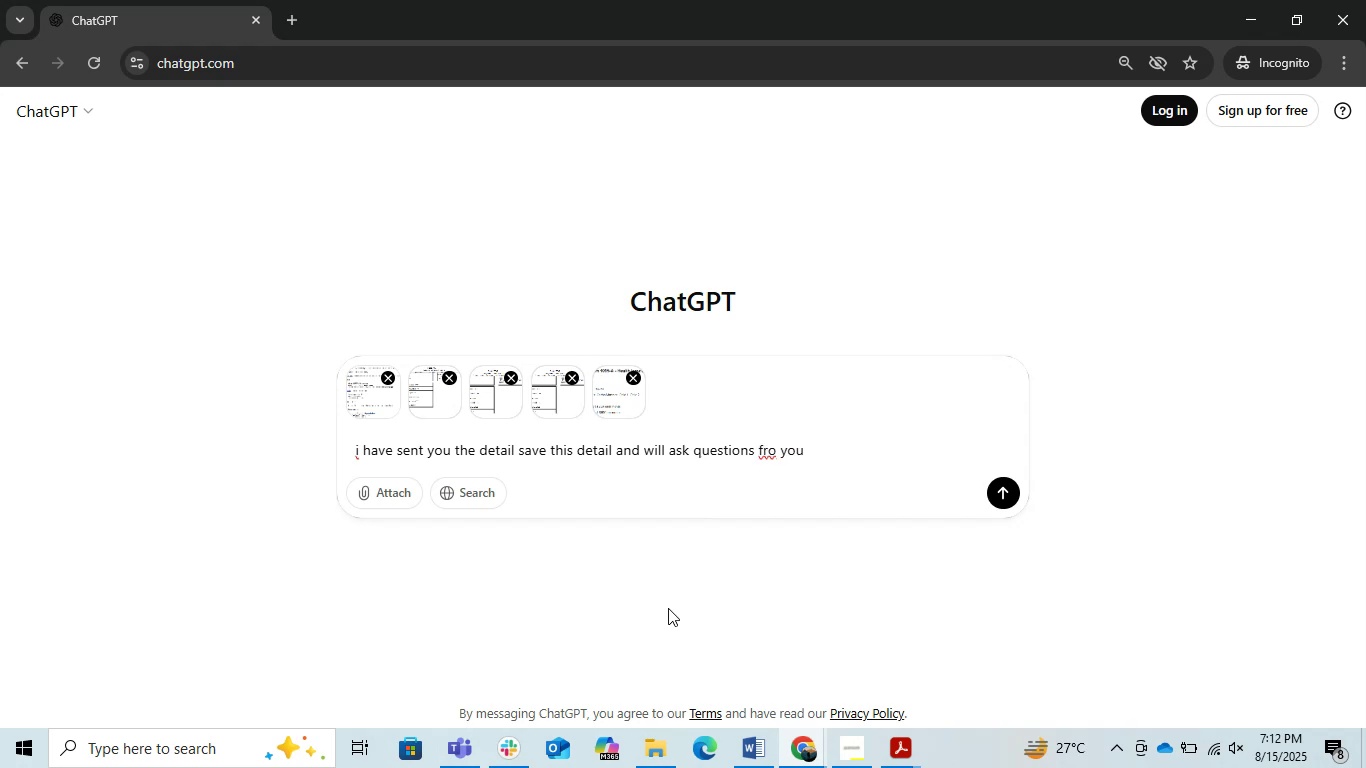 
key(ArrowLeft)
 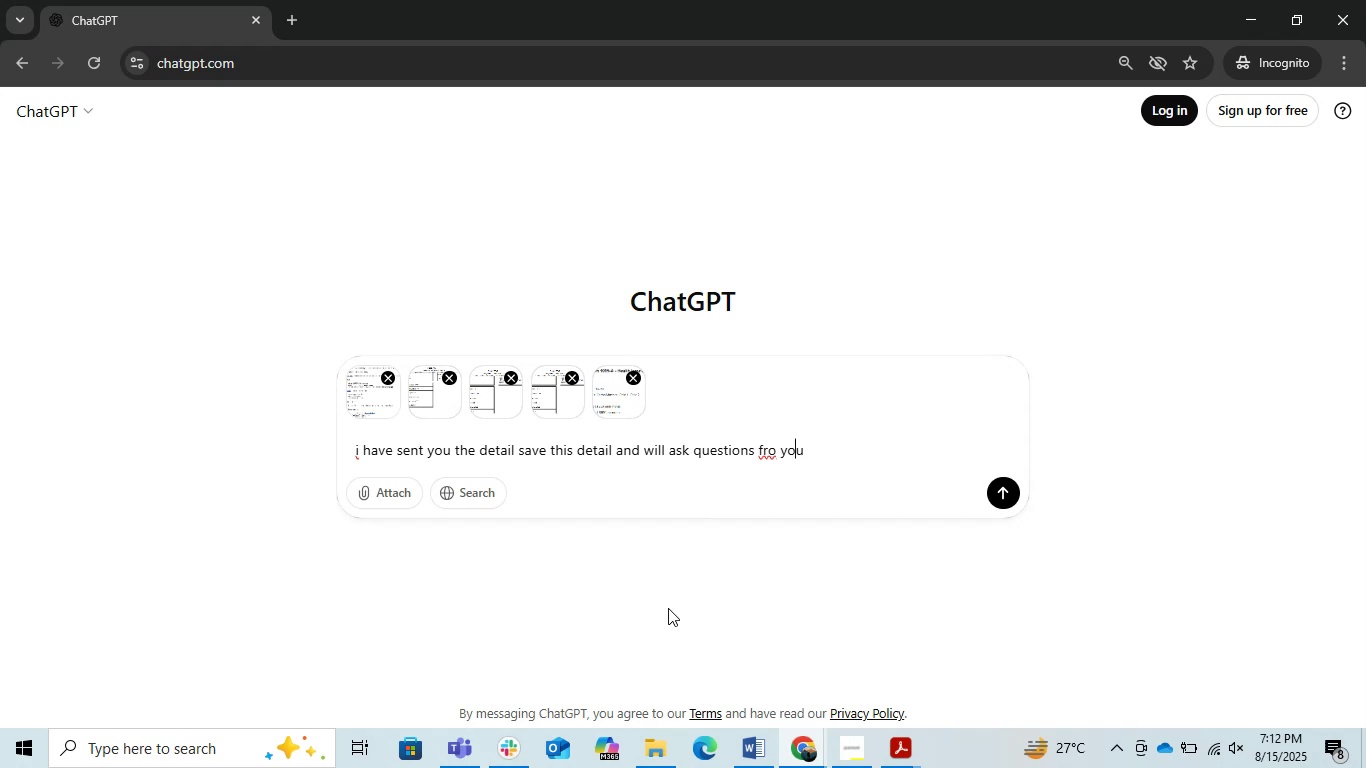 
key(ArrowLeft)
 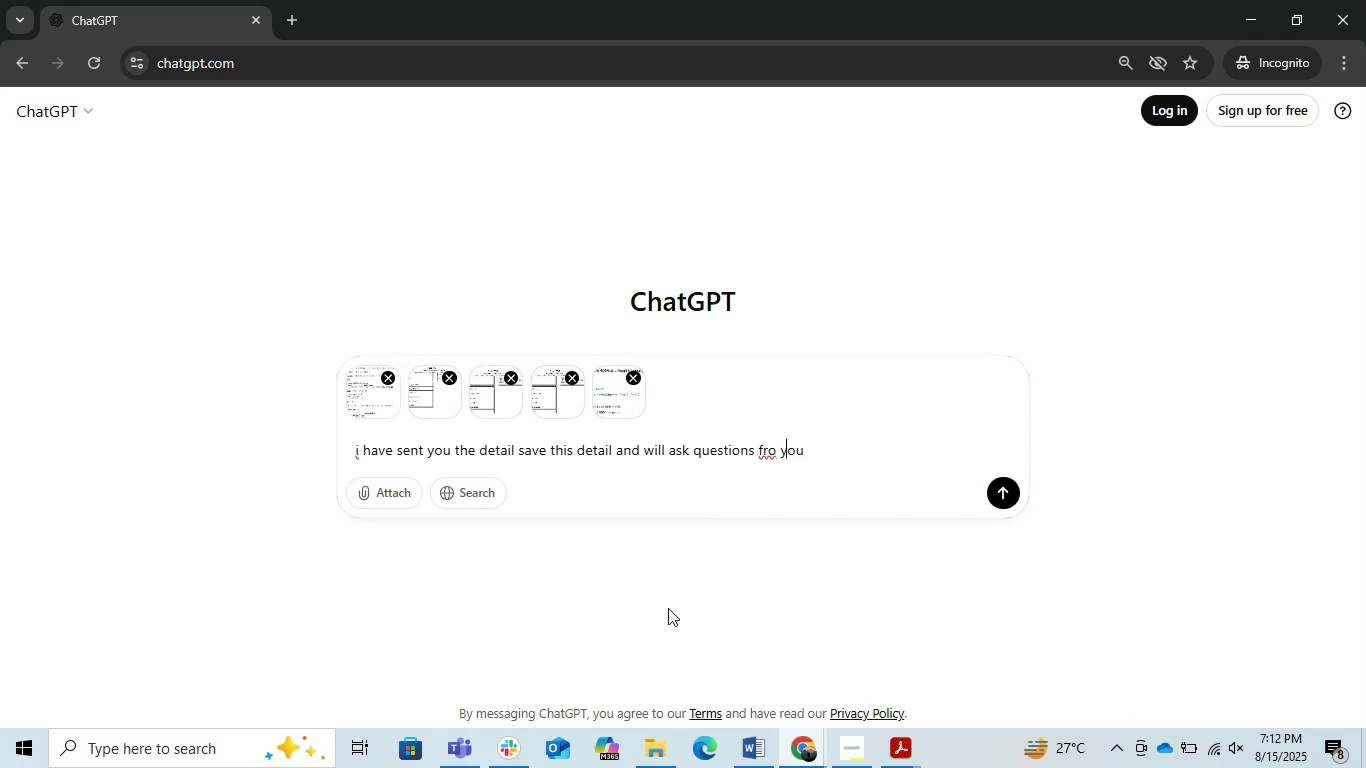 
key(ArrowLeft)
 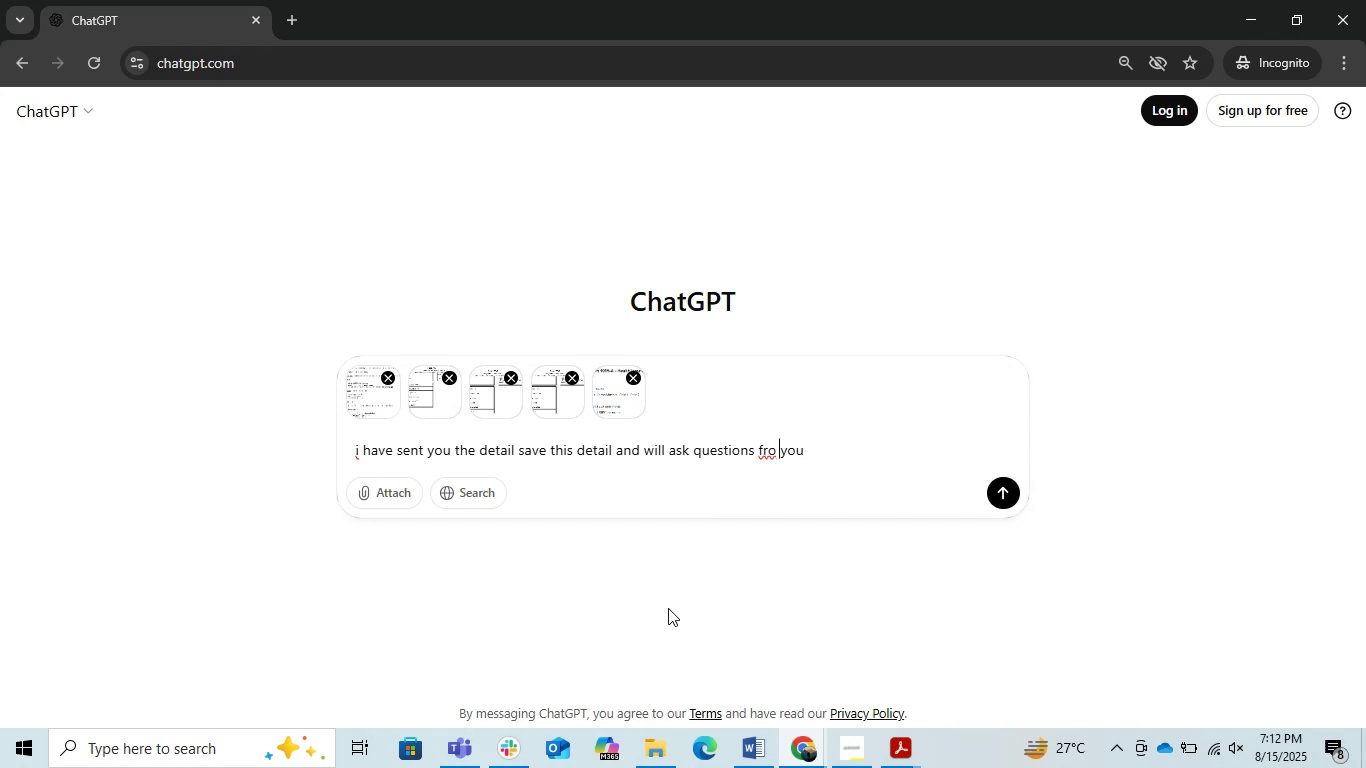 
key(ArrowLeft)
 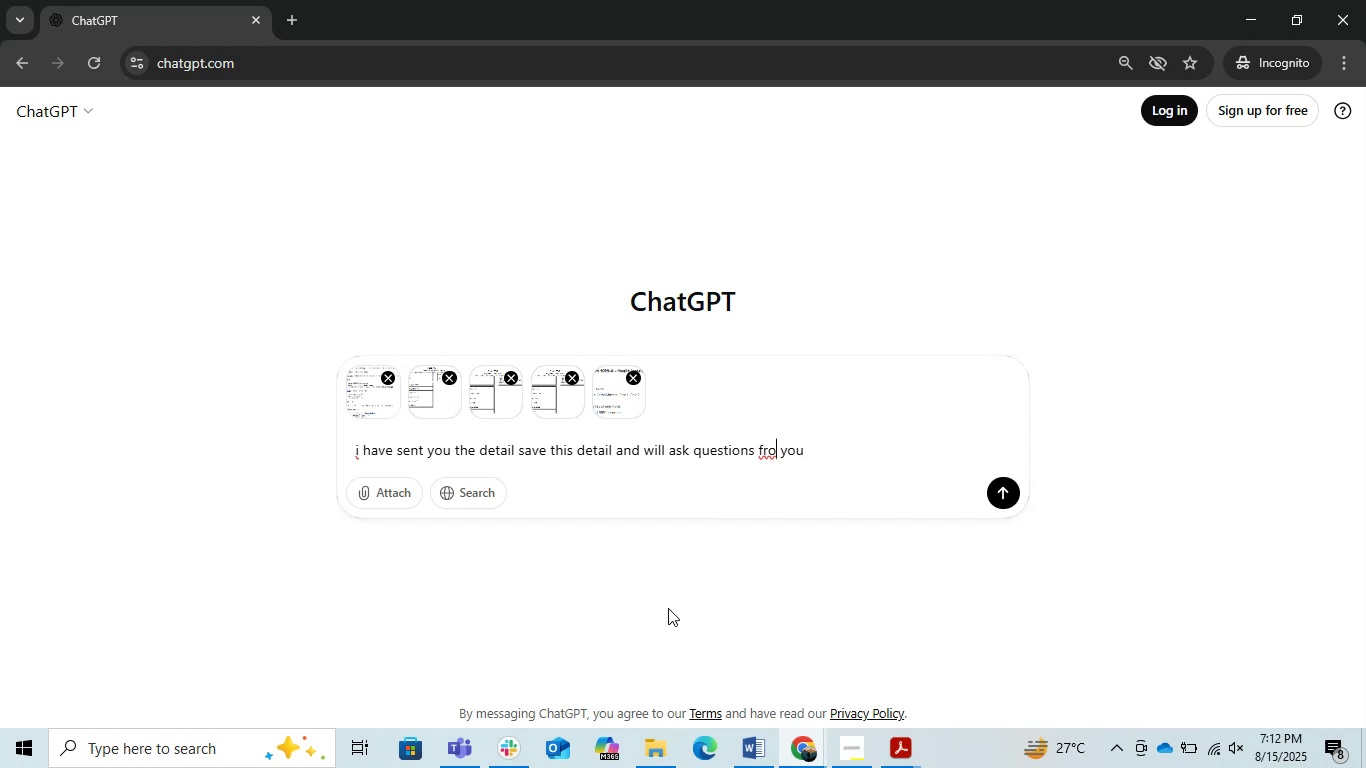 
key(M)
 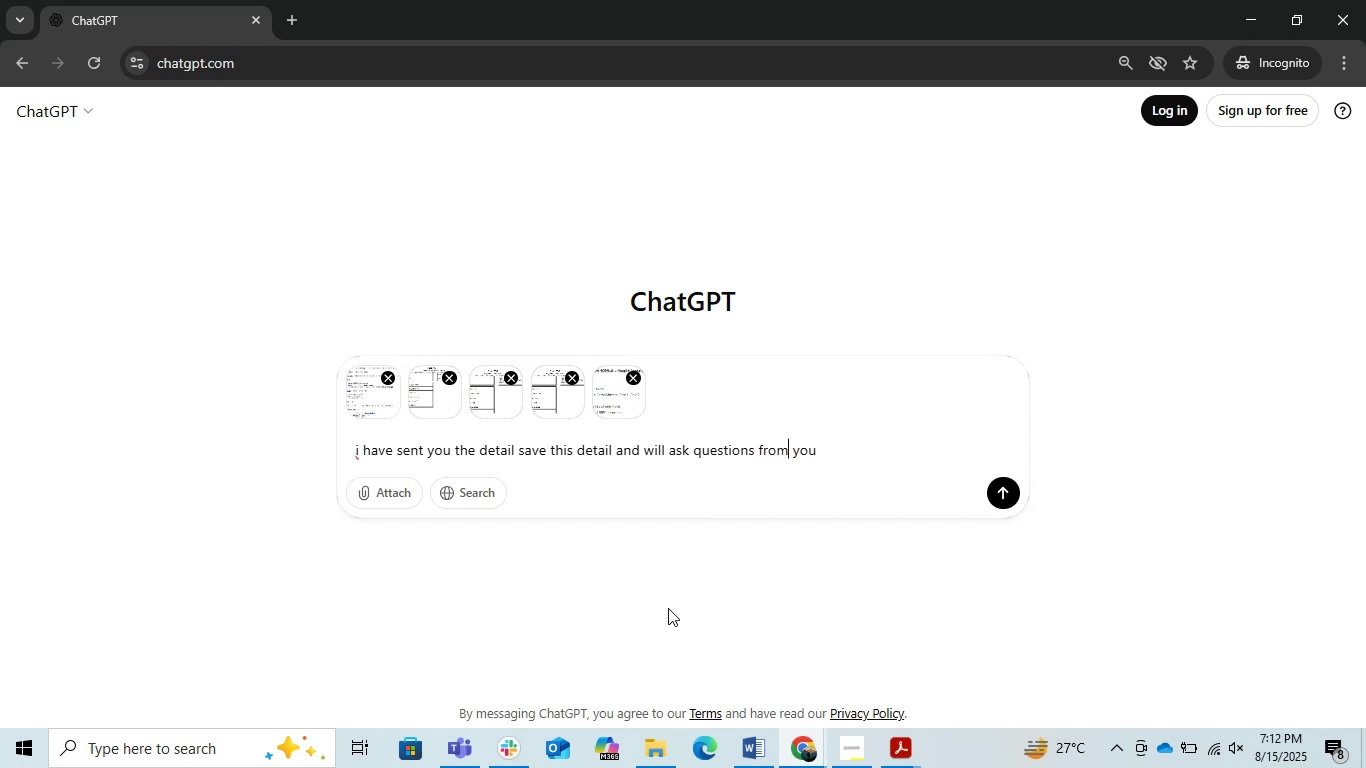 
key(ArrowRight)
 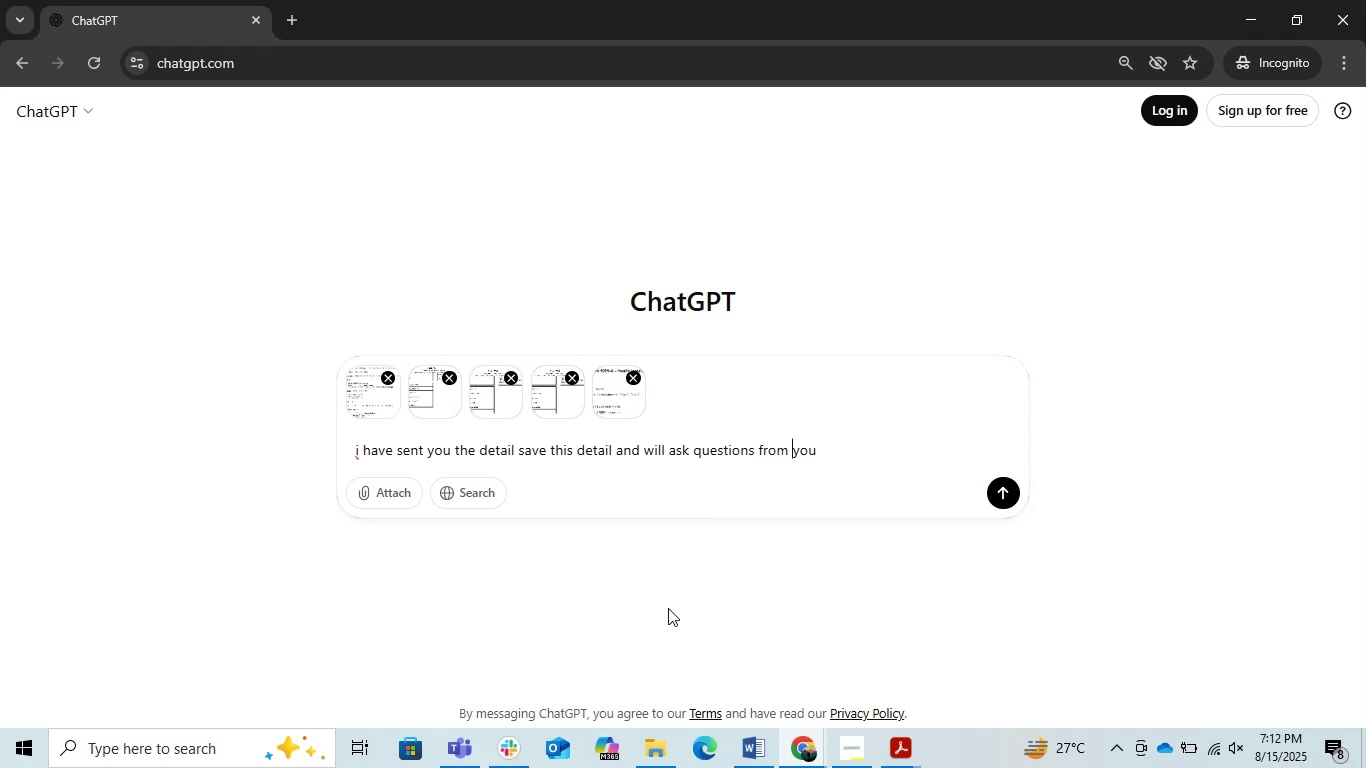 
key(ArrowRight)
 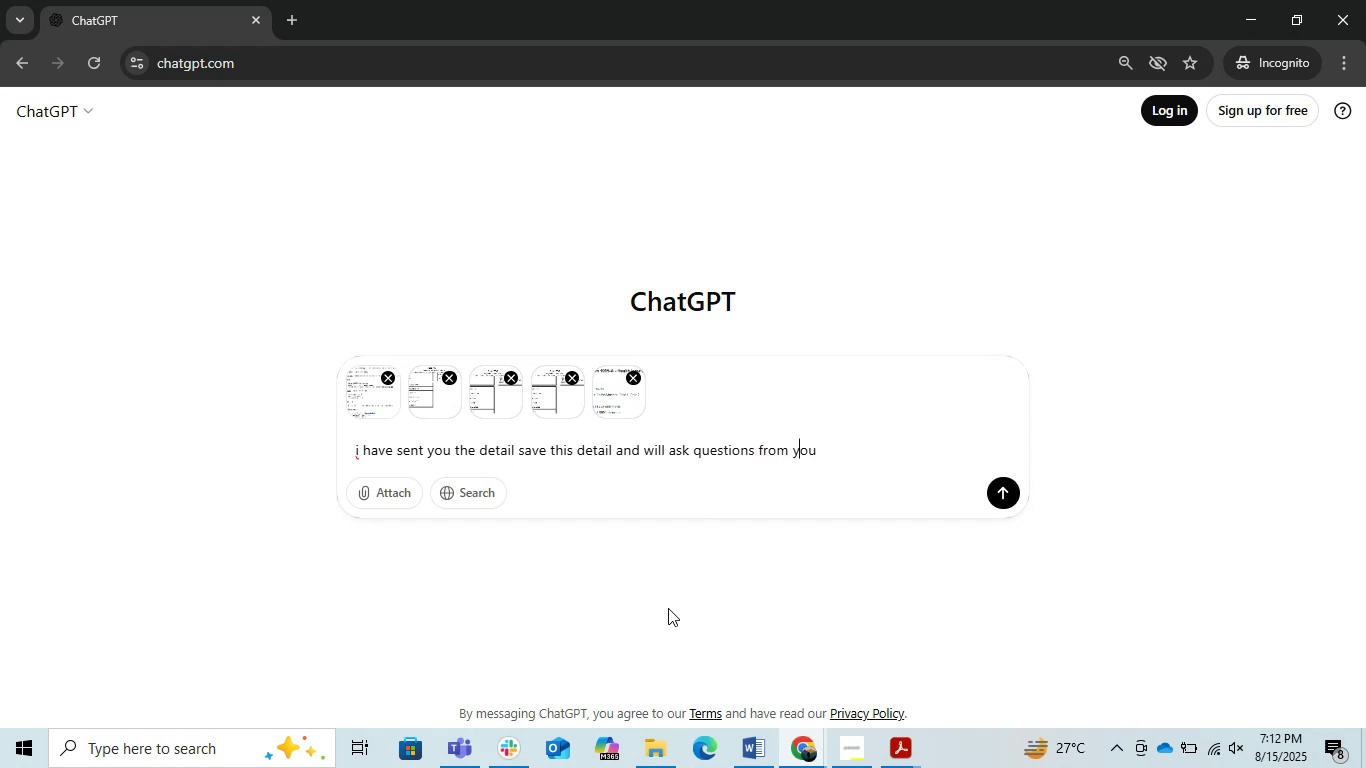 
key(ArrowRight)
 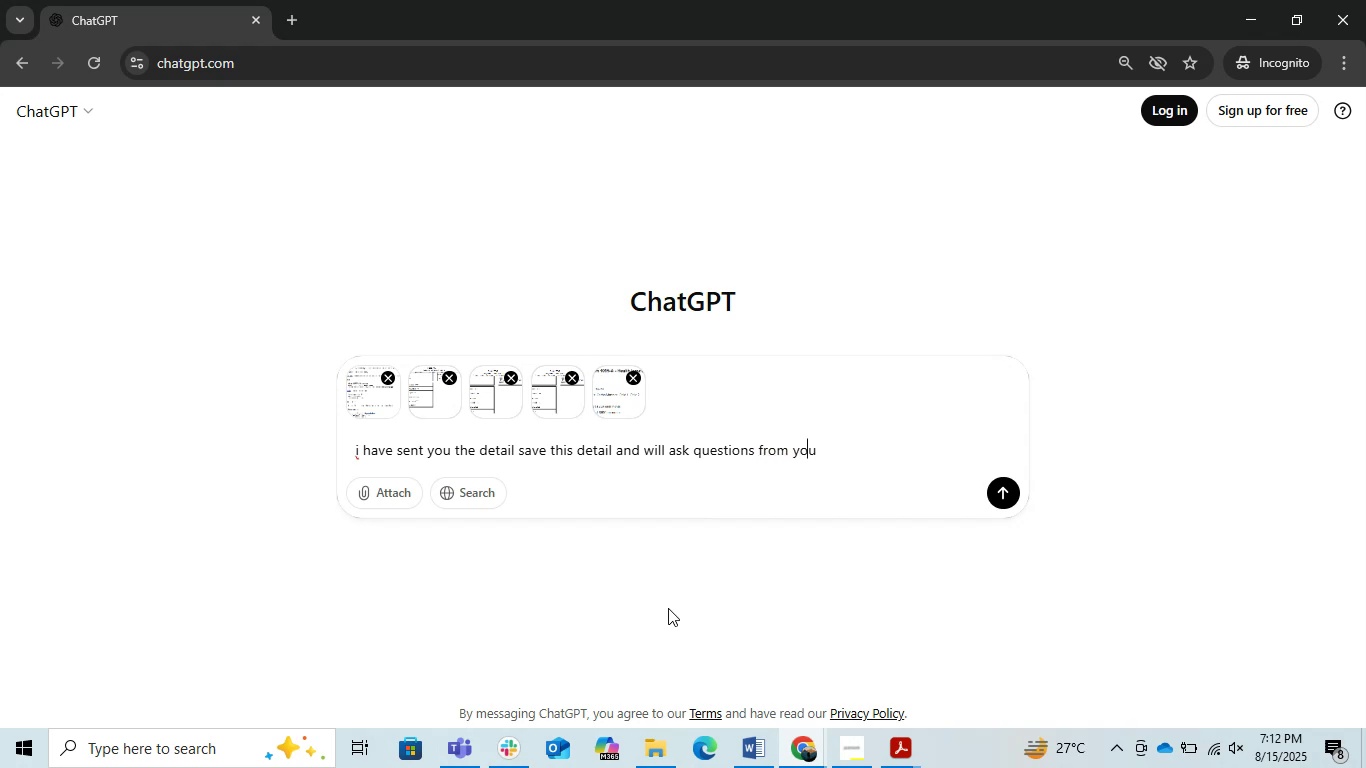 
key(ArrowRight)
 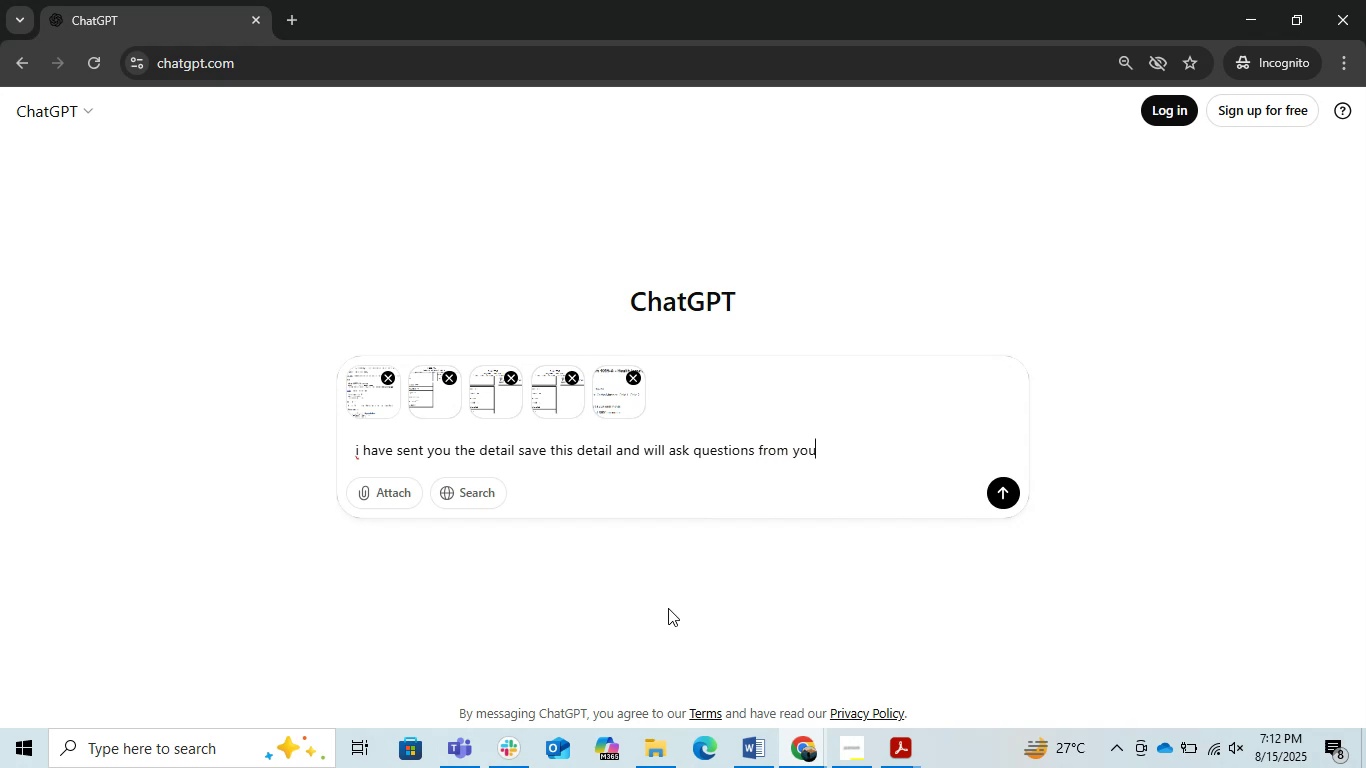 
type(  \)
key(Backspace)
key(Backspace)
key(Backspace)
type(. you just m)
key(Backspace)
type(need to guide properly)
 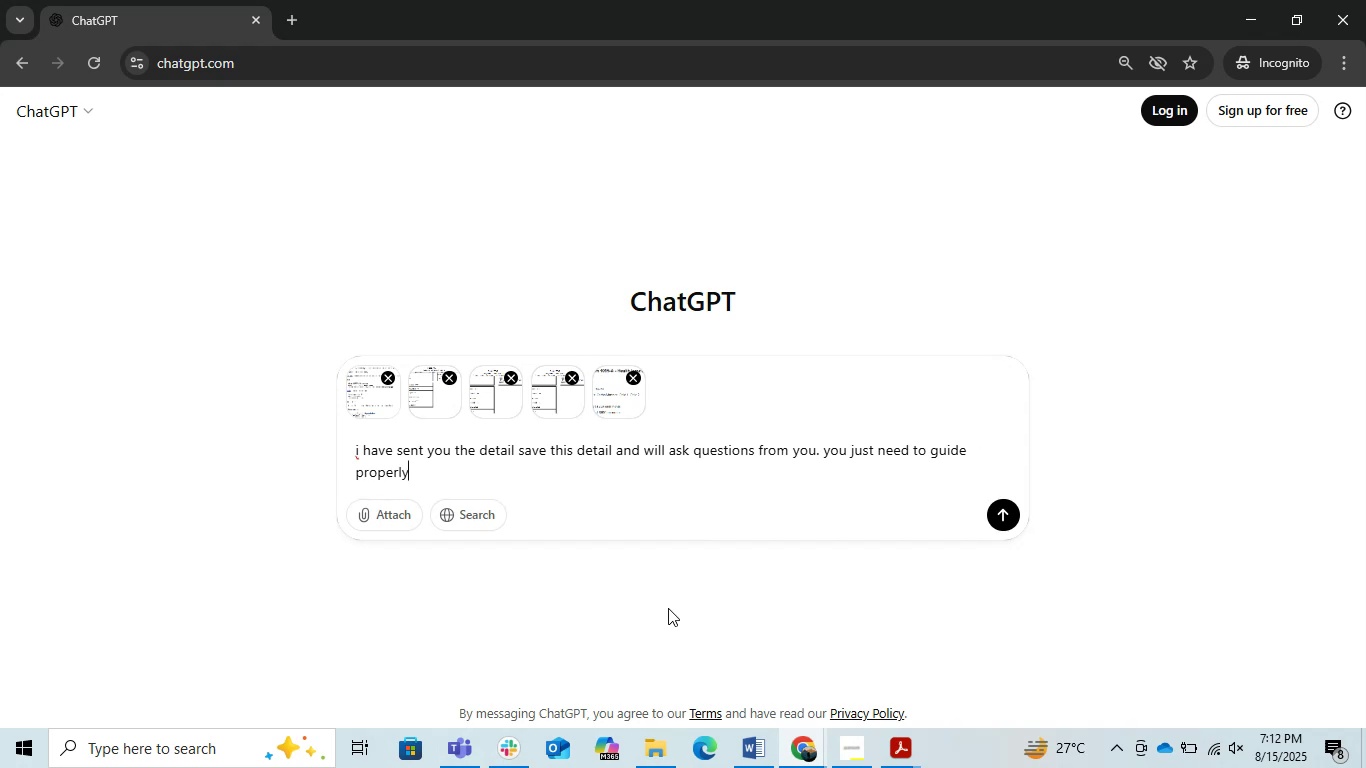 
key(Enter)
 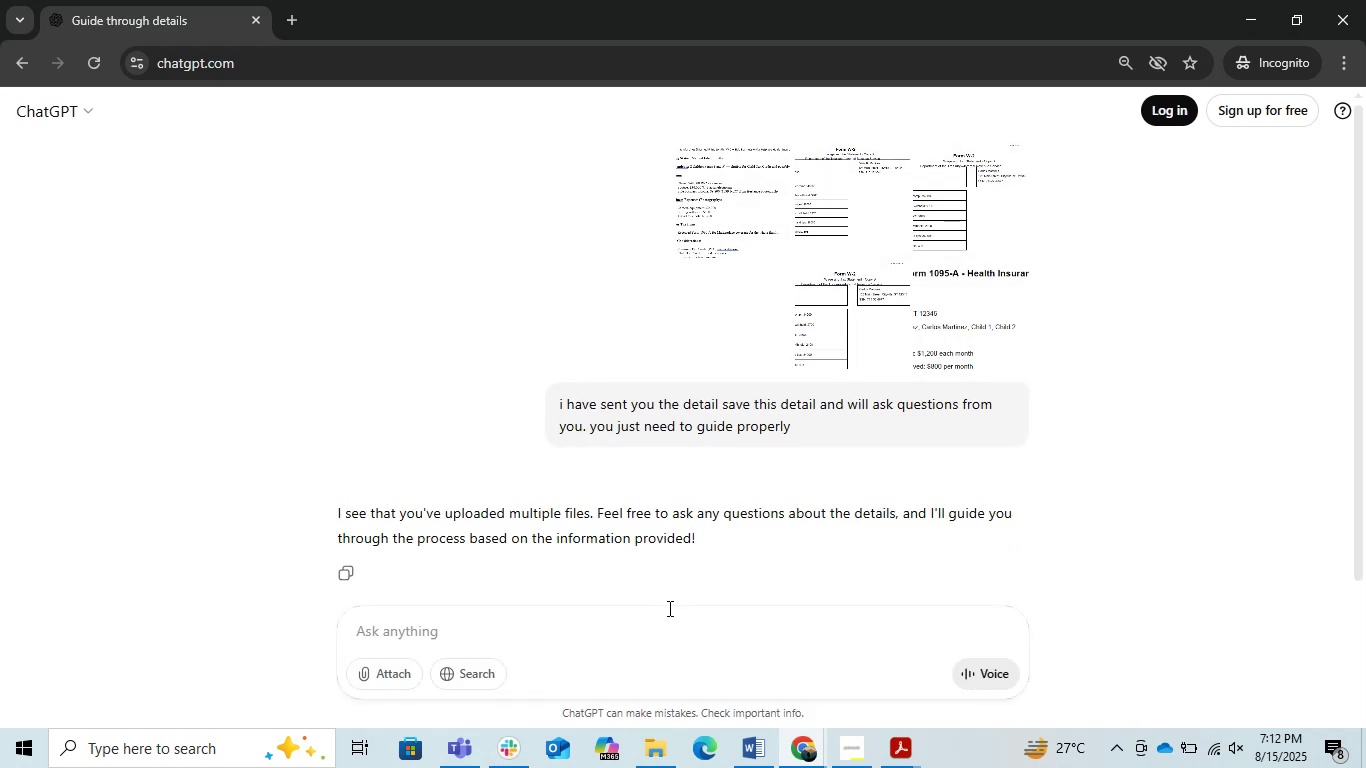 
wait(12.14)
 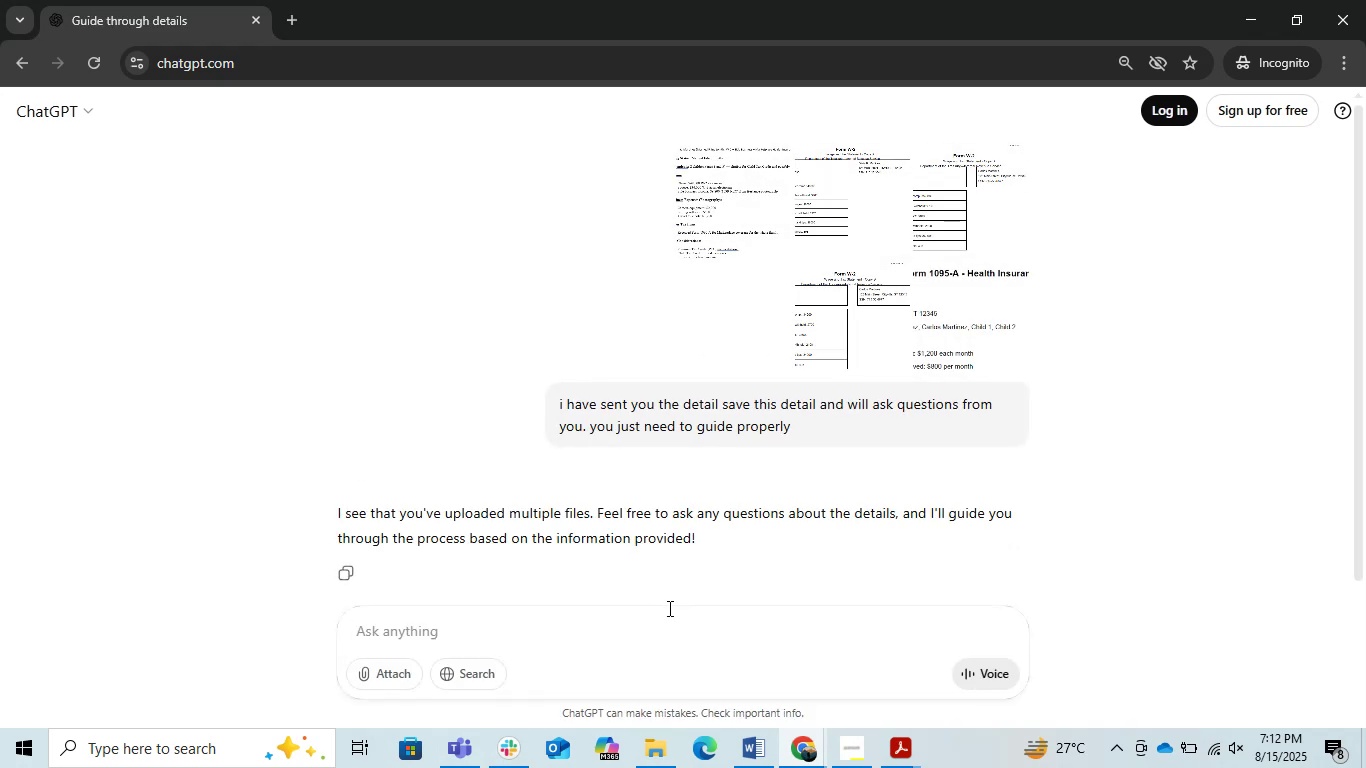 
scroll: coordinate [764, 472], scroll_direction: down, amount: 2.0
 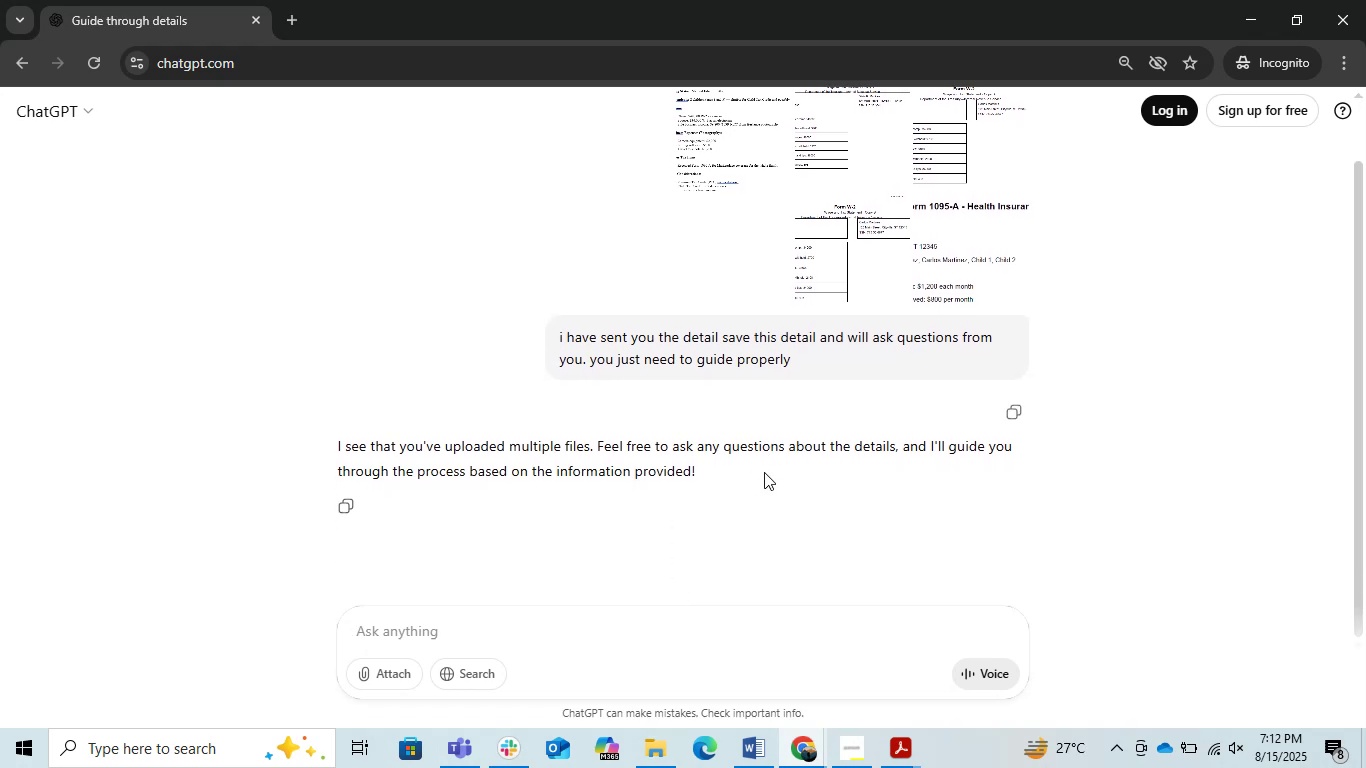 
scroll: coordinate [764, 472], scroll_direction: up, amount: 1.0
 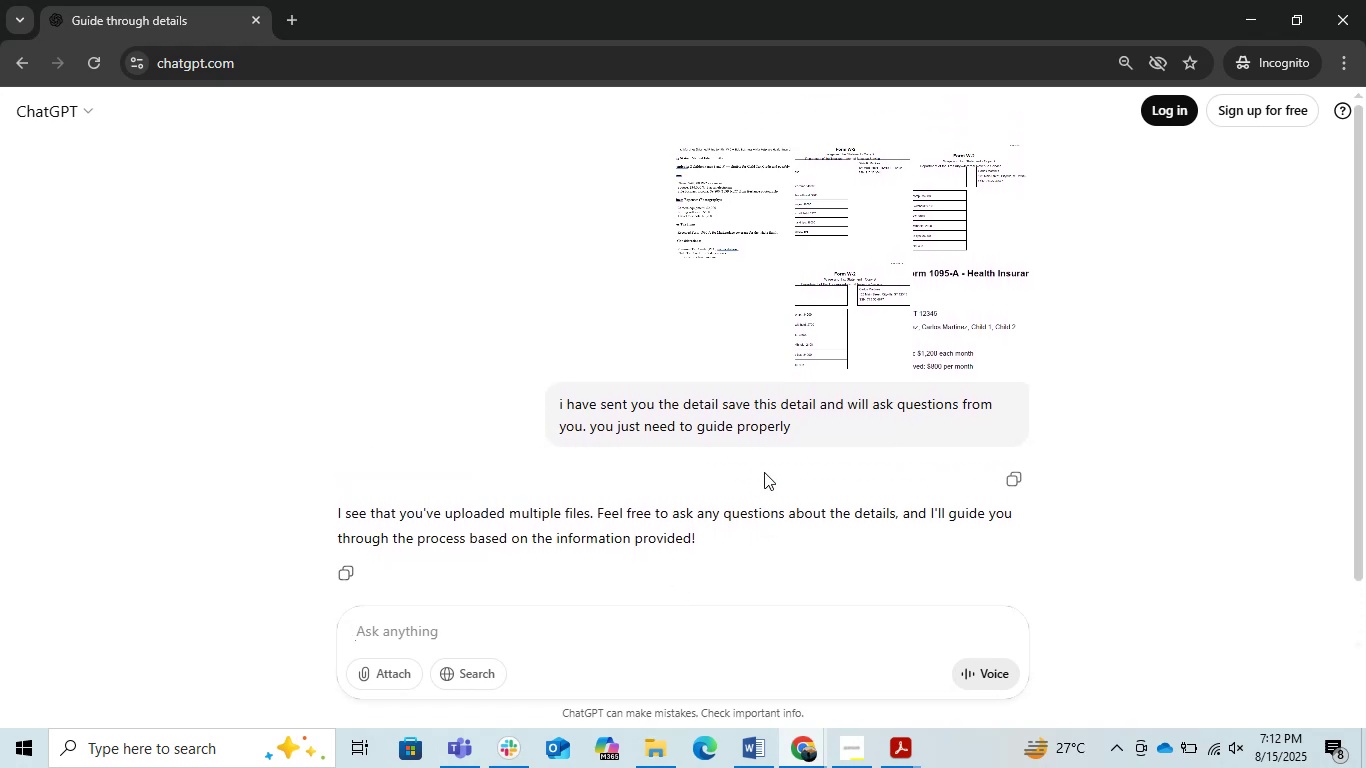 
scroll: coordinate [764, 472], scroll_direction: down, amount: 2.0
 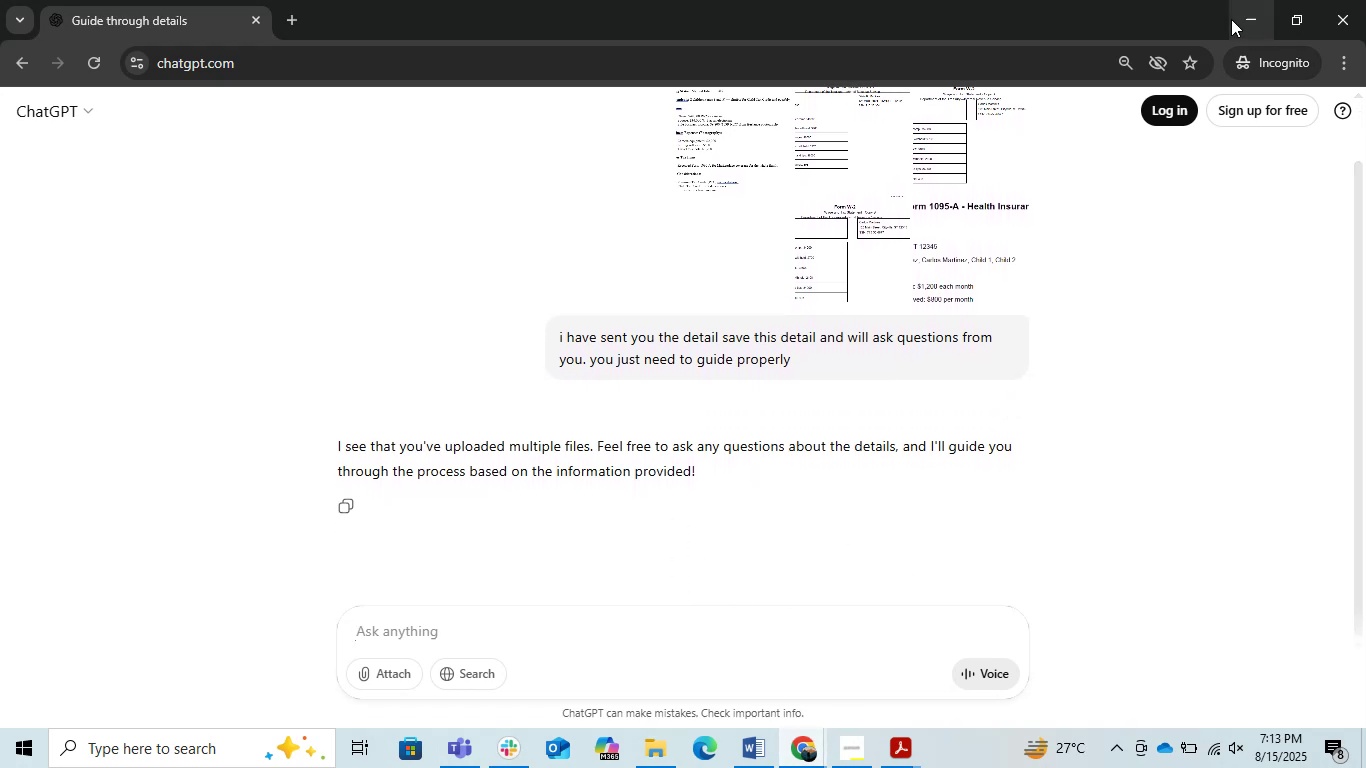 
mouse_move([769, 721])
 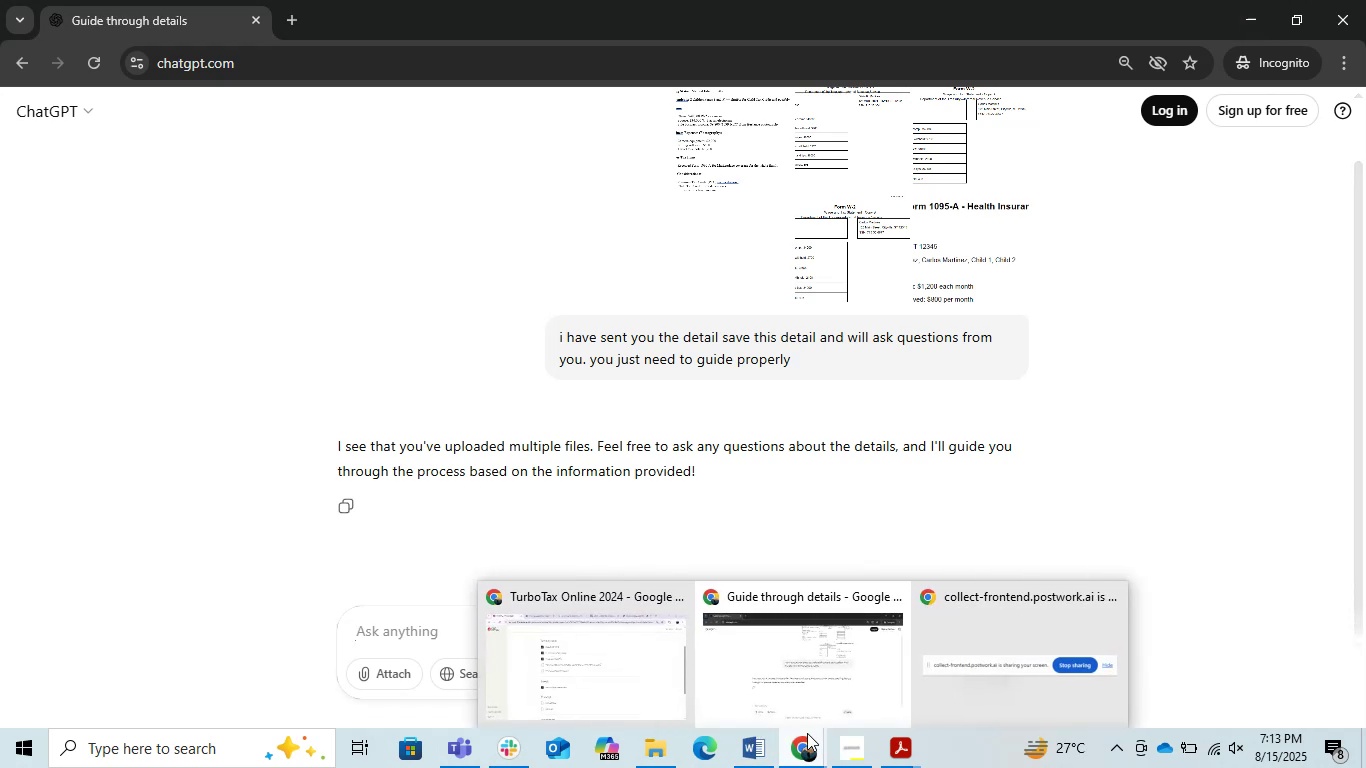 
left_click([633, 645])
 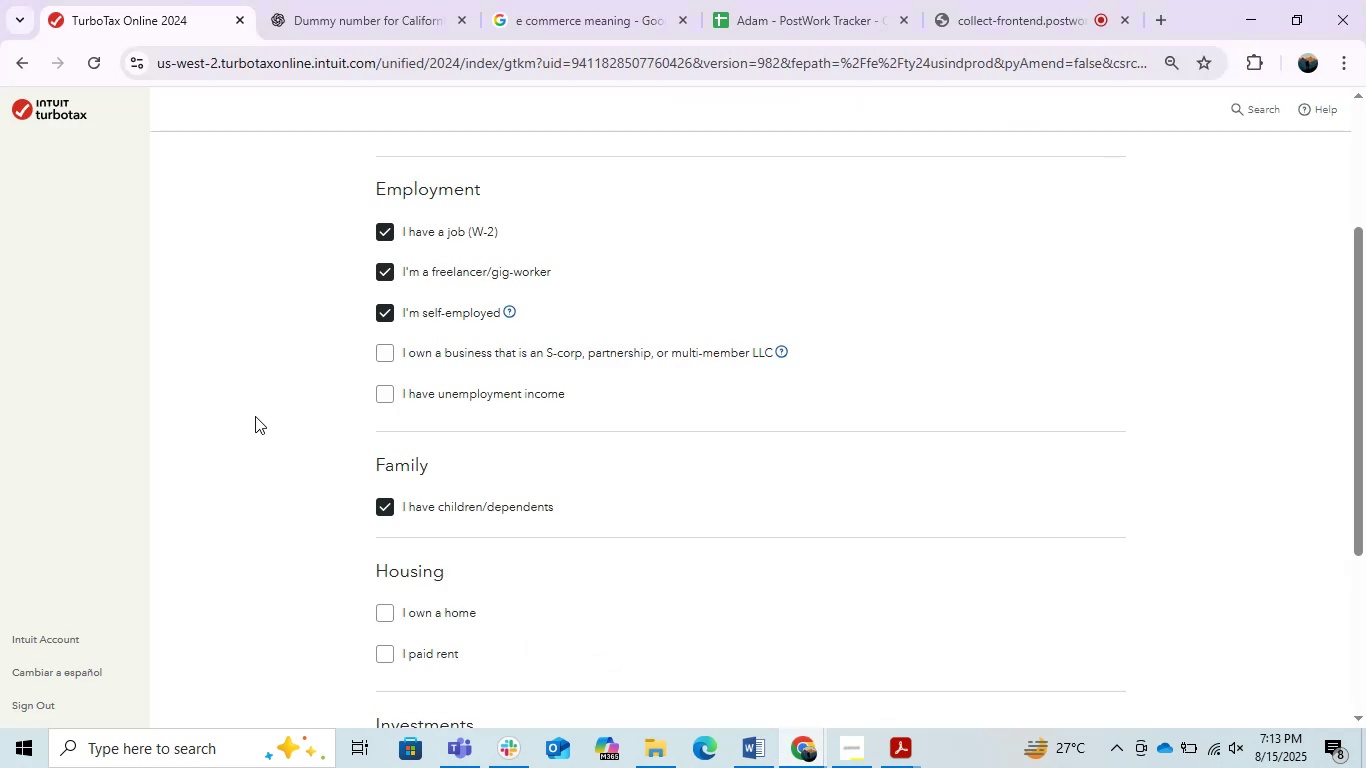 
key(PrintScreen)
 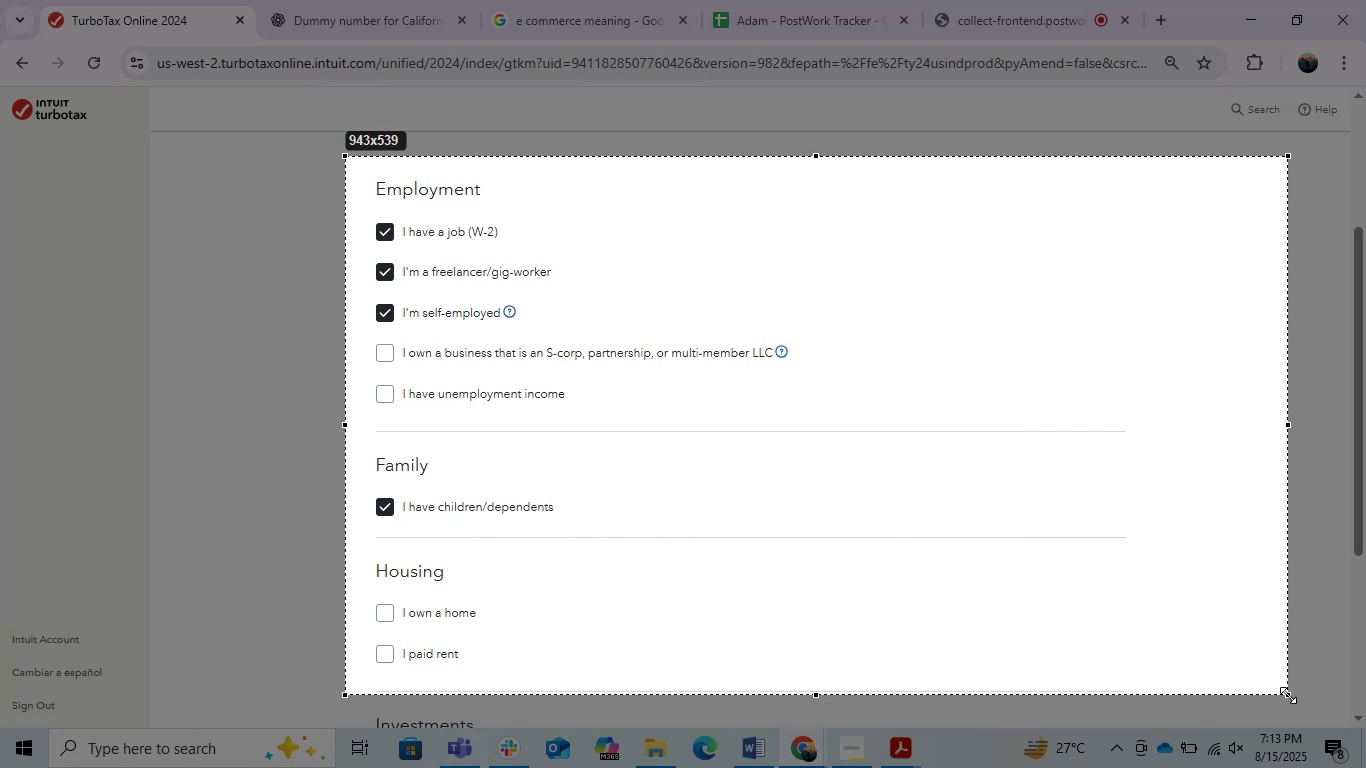 
key(Control+C)
 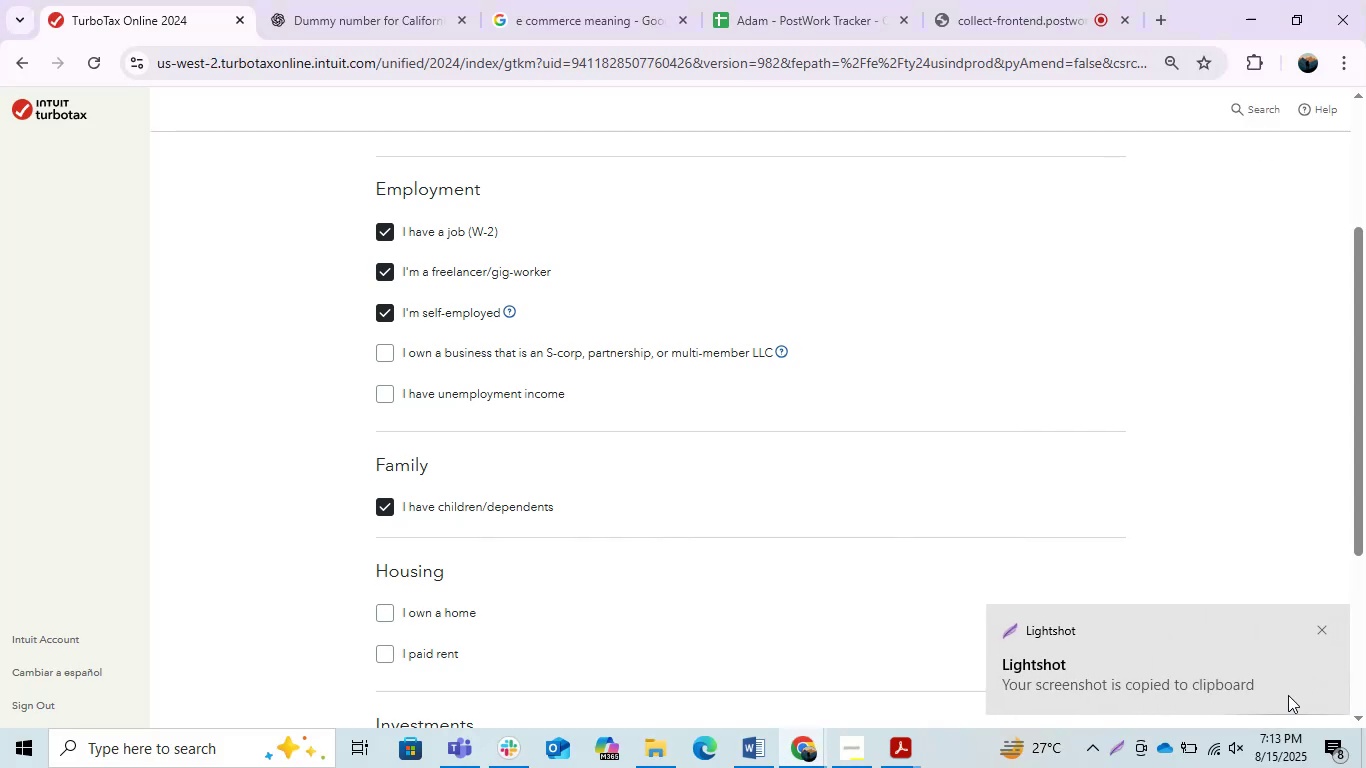 
wait(9.78)
 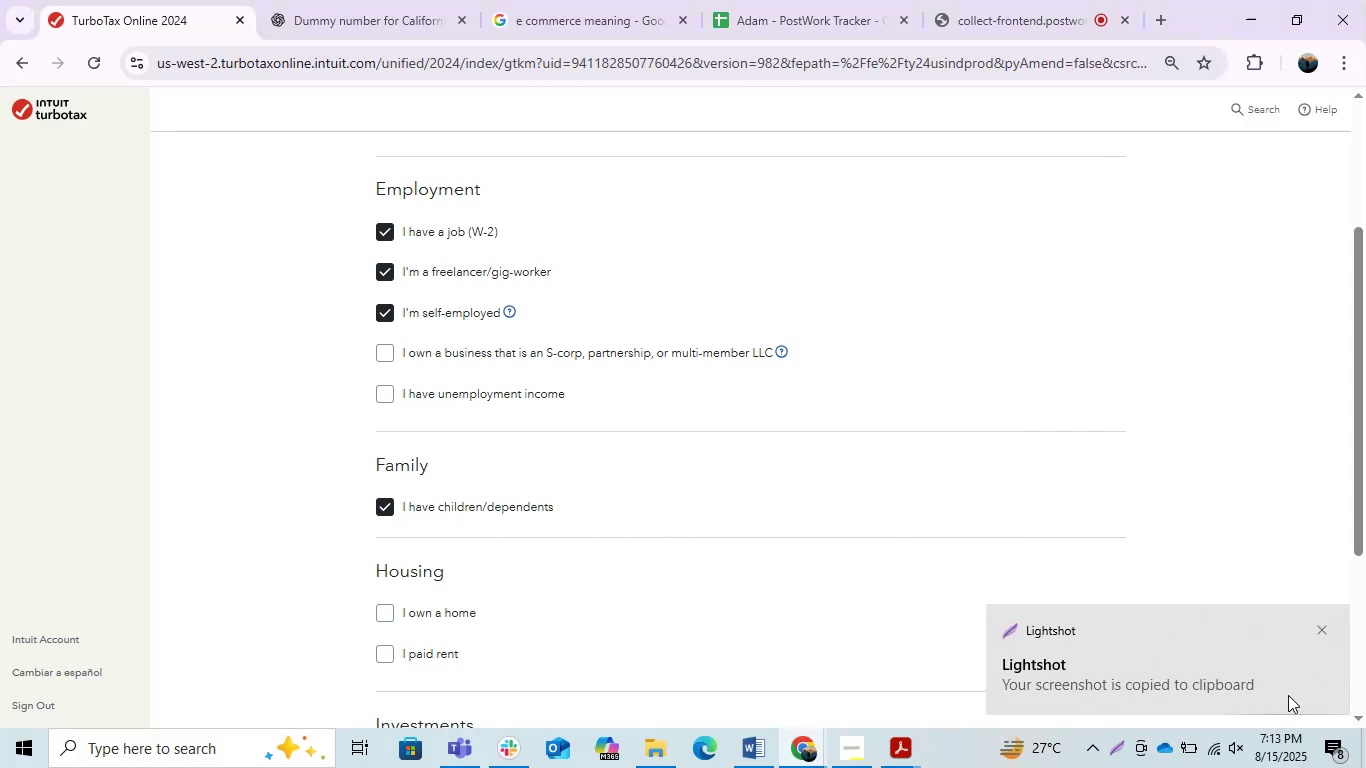 
left_click([805, 761])
 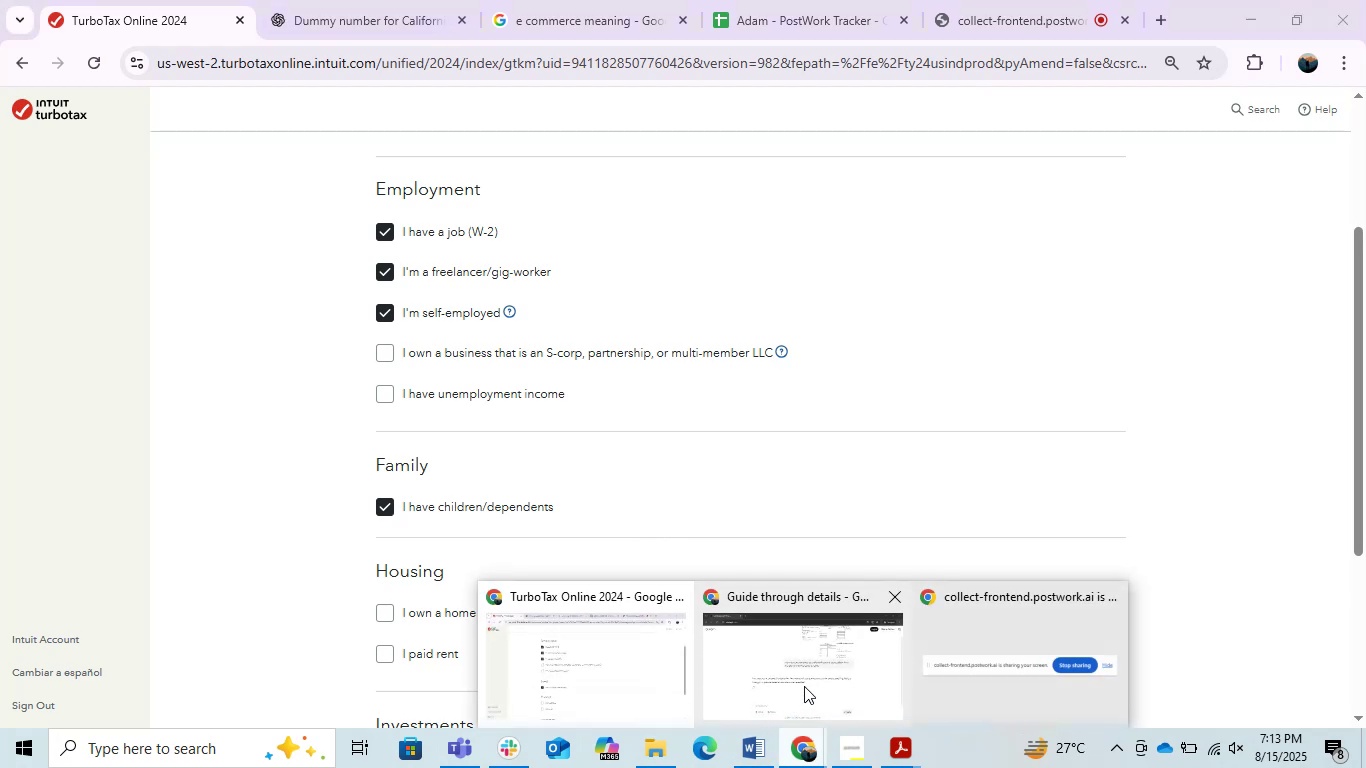 
left_click([804, 686])
 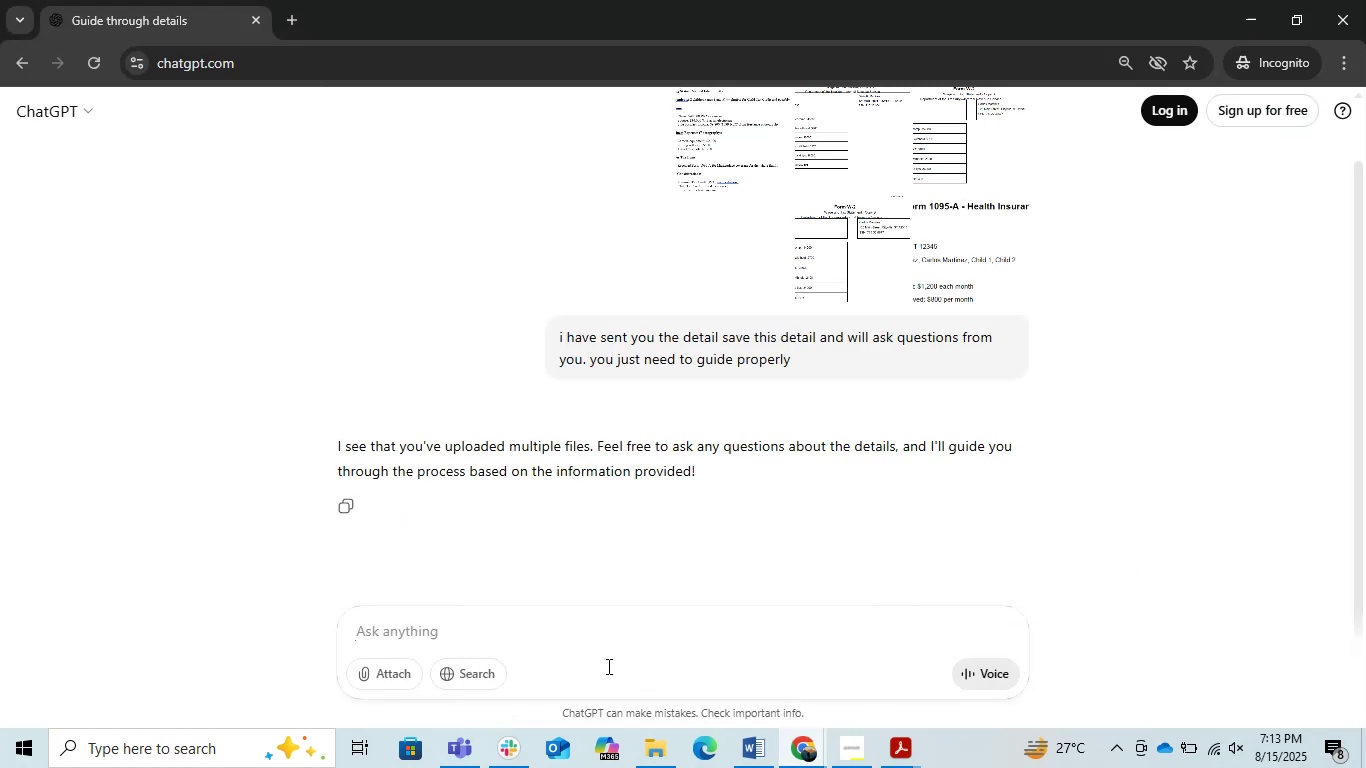 
key(Control+V)
 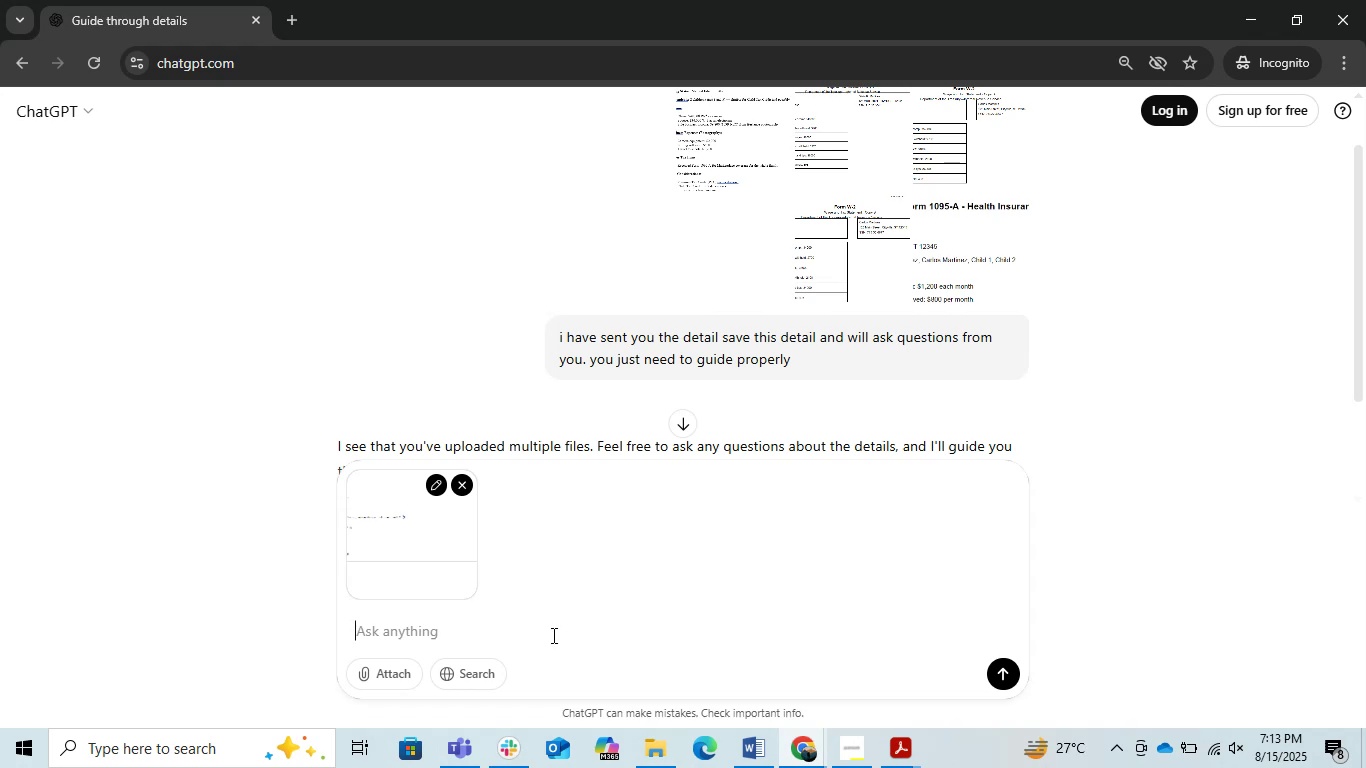 
wait(39.05)
 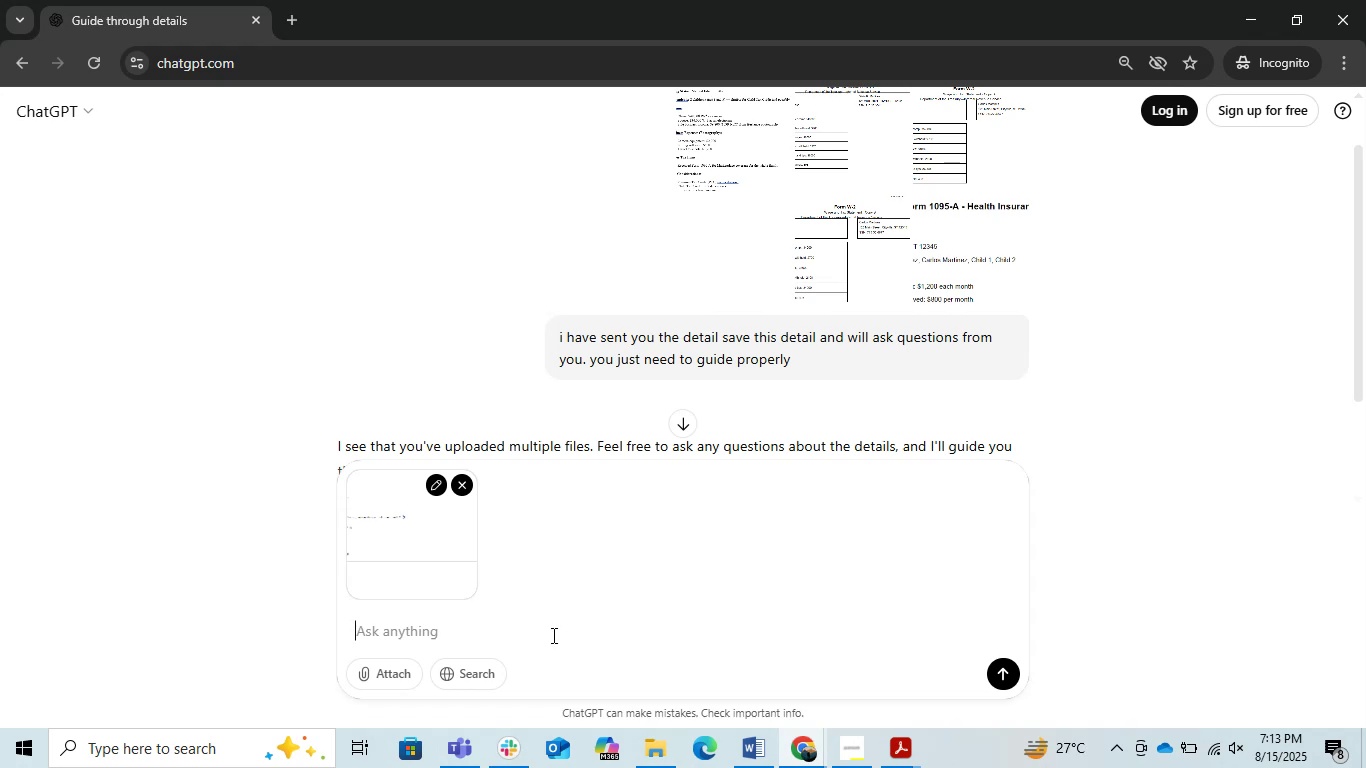 
key(Enter)
 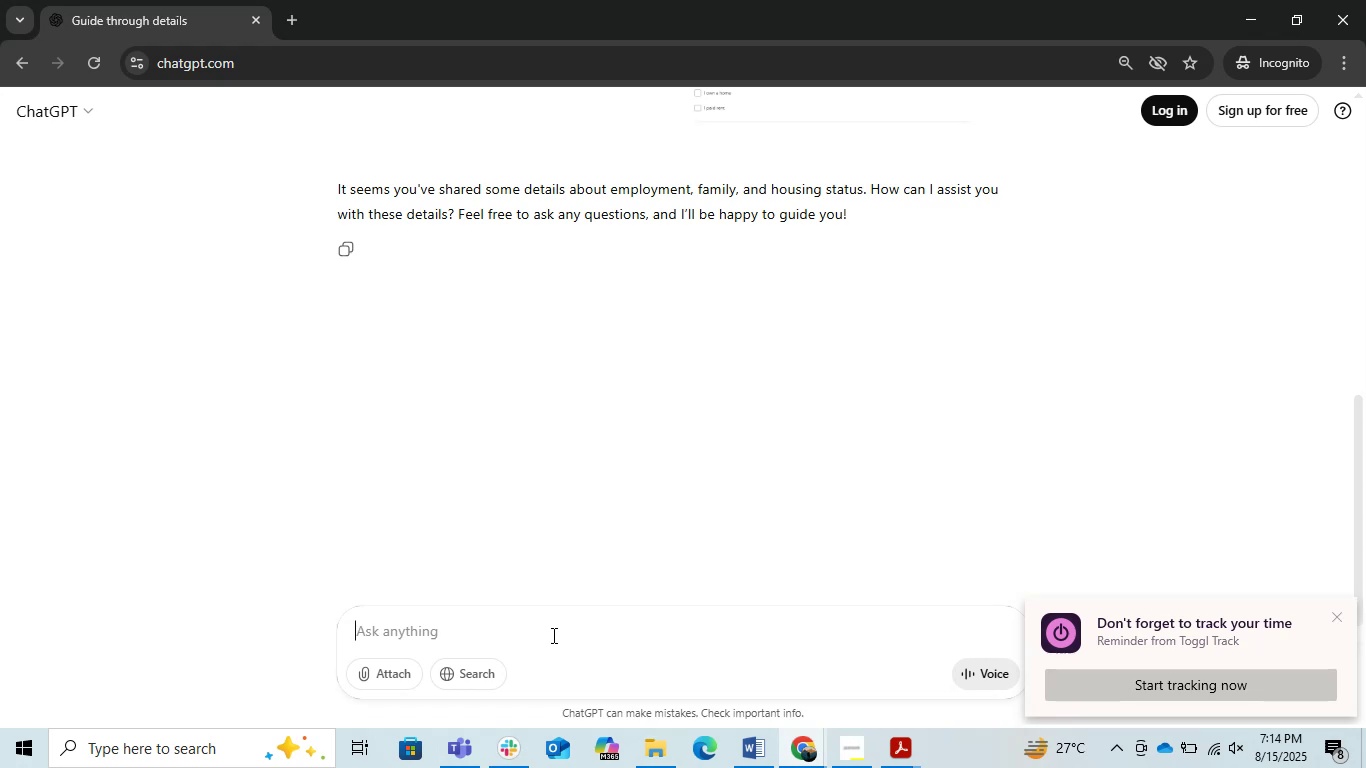 
wait(54.14)
 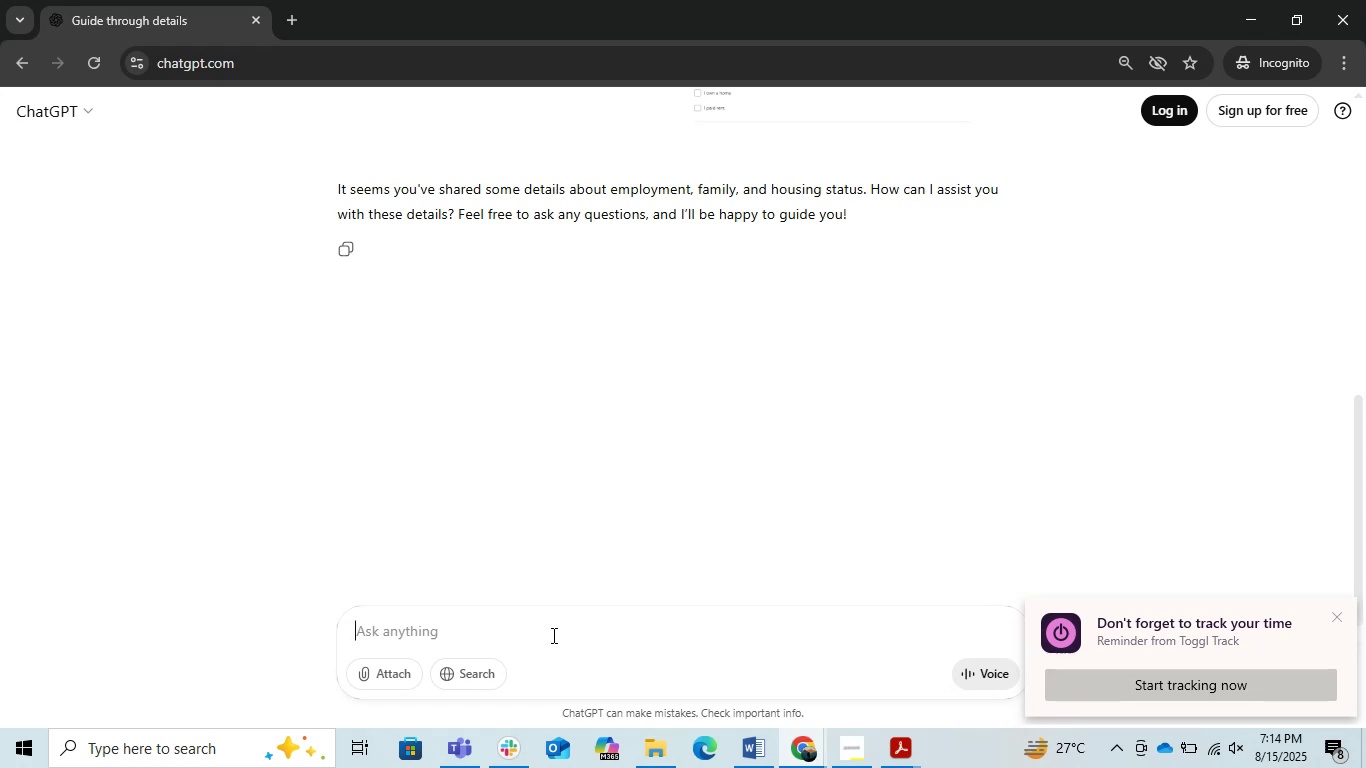 
scroll: coordinate [656, 375], scroll_direction: up, amount: 1.0
 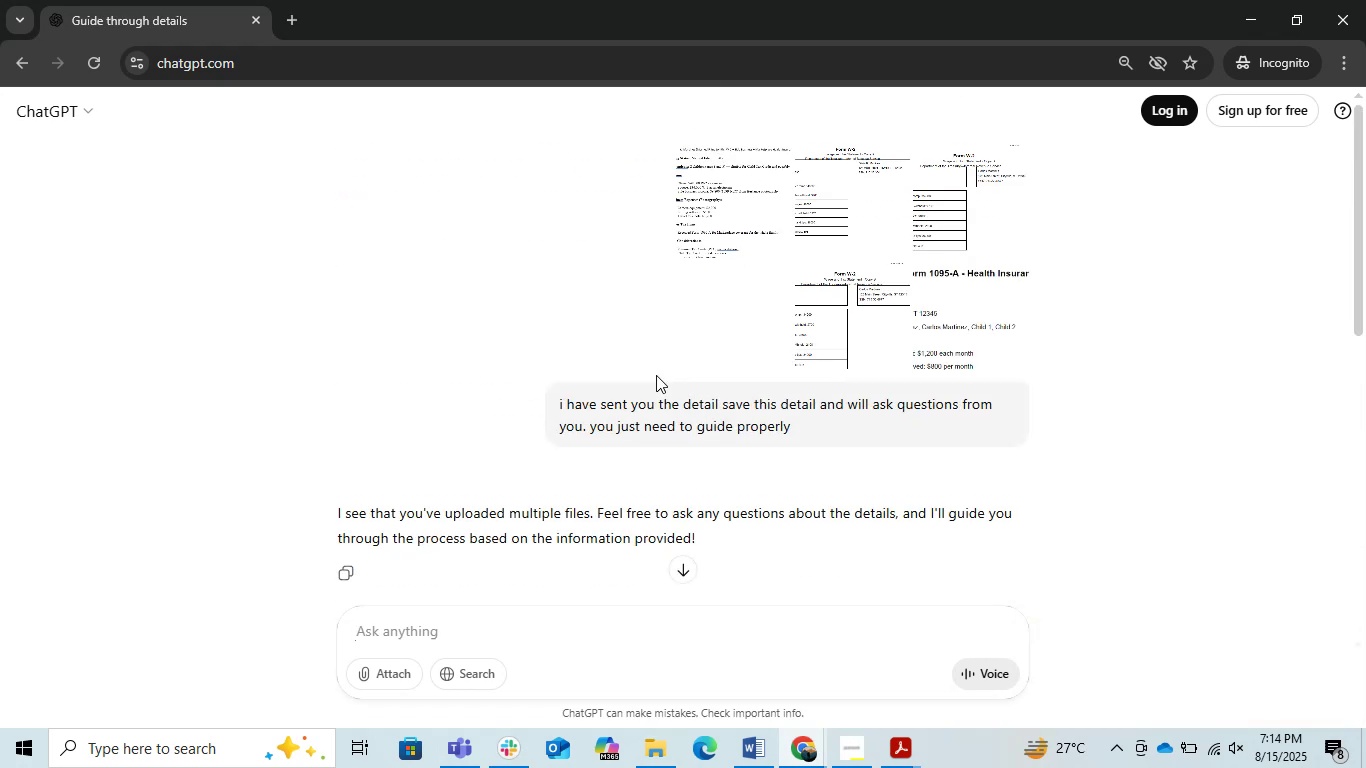 
scroll: coordinate [890, 457], scroll_direction: down, amount: 2.0
 